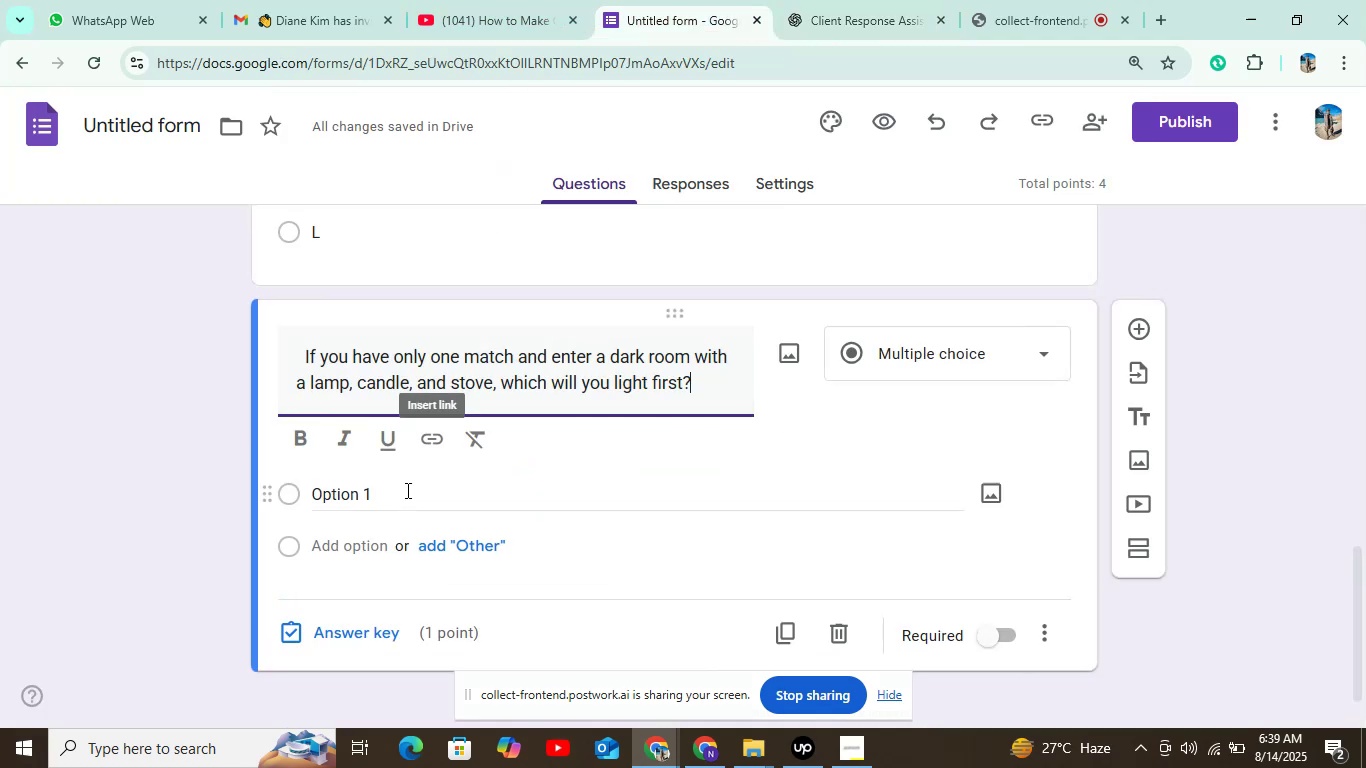 
left_click([406, 490])
 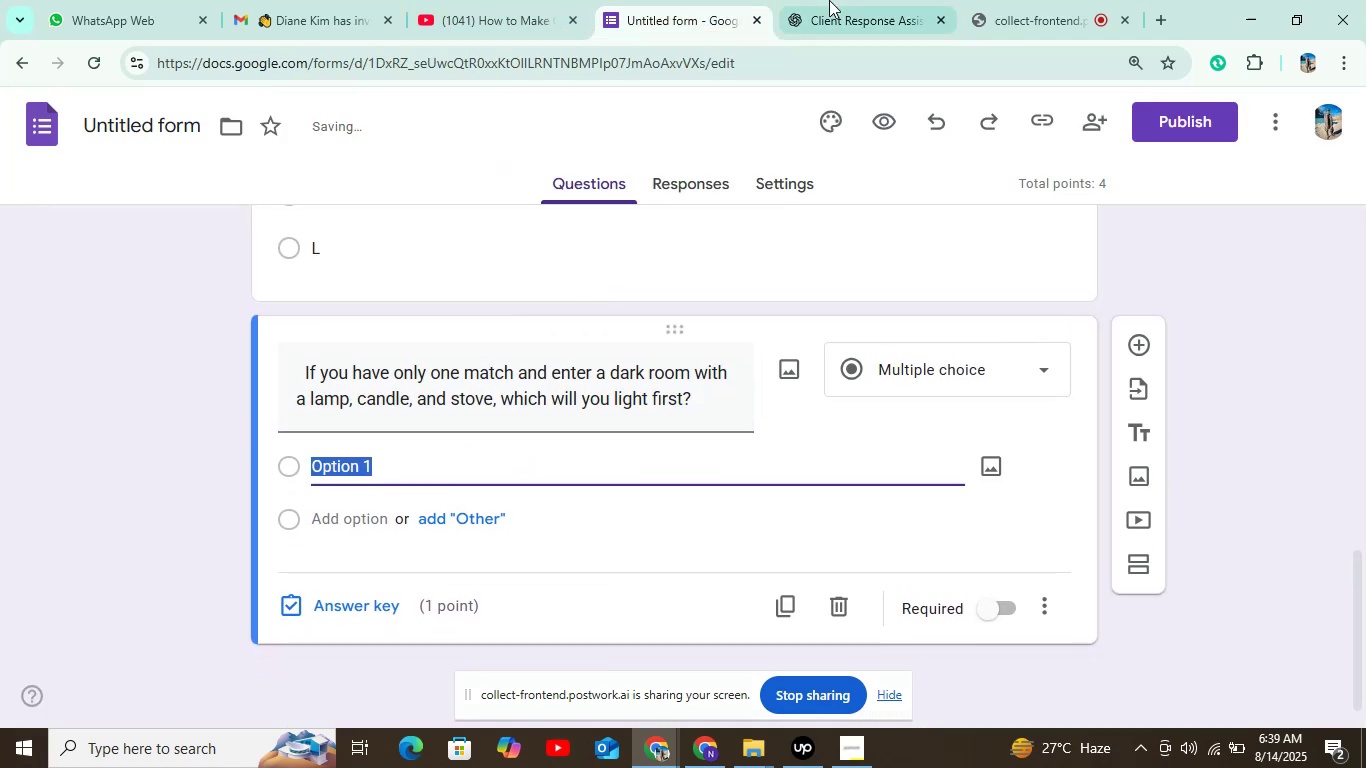 
left_click([831, 0])
 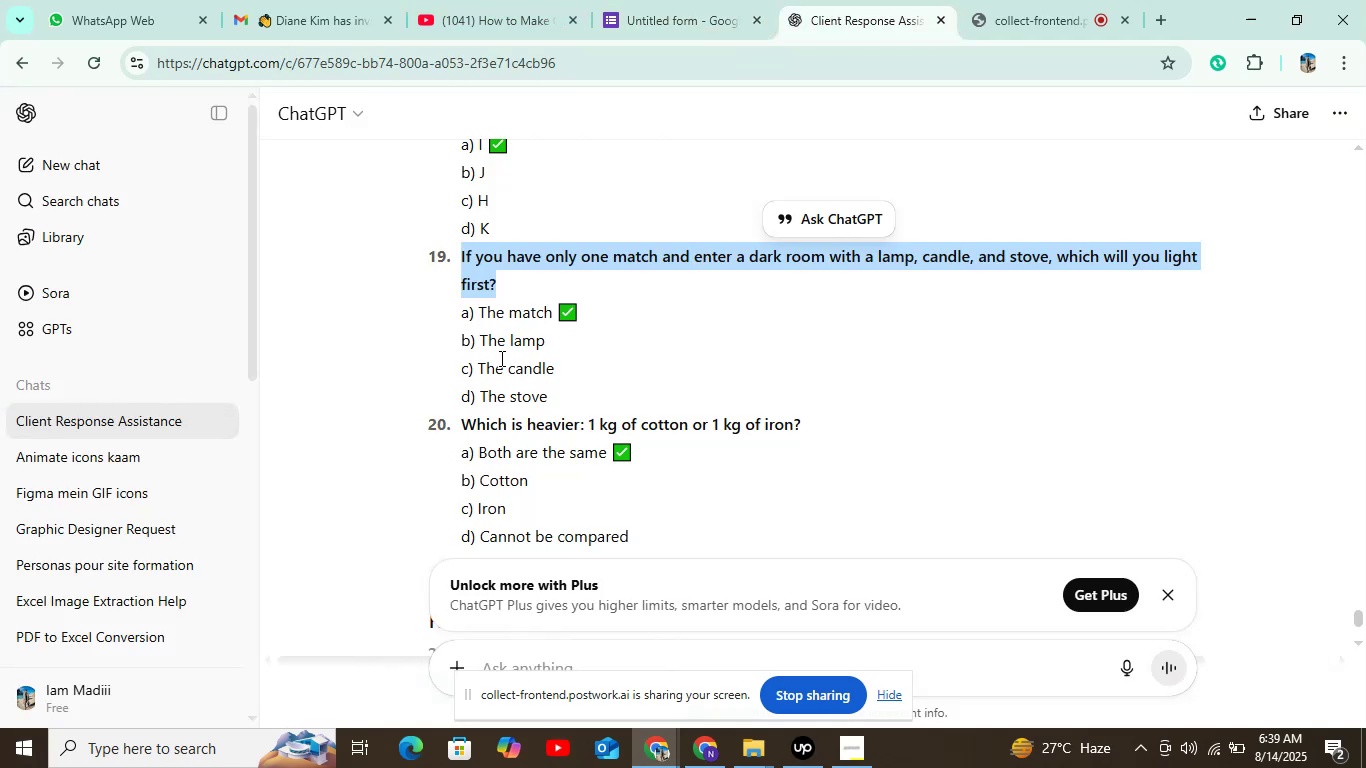 
left_click_drag(start_coordinate=[475, 313], to_coordinate=[551, 310])
 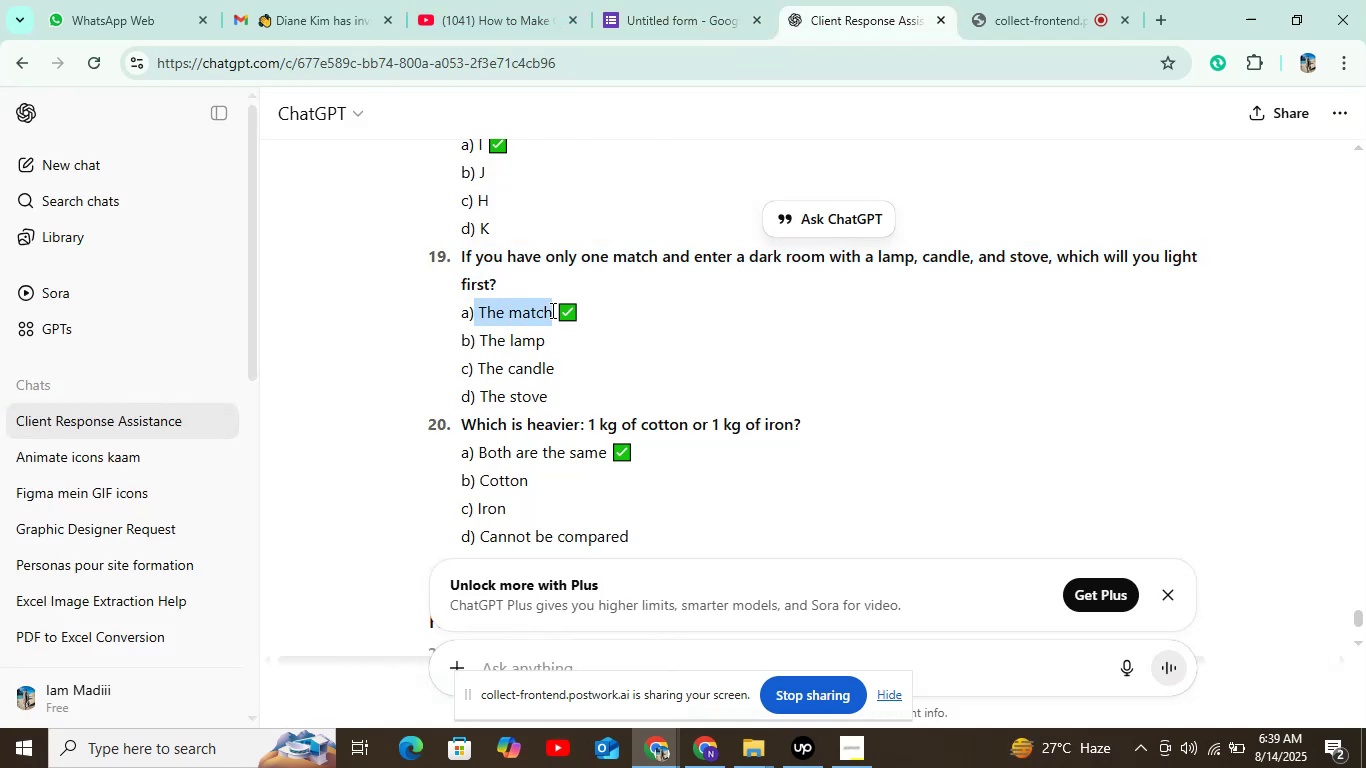 
key(Control+C)
 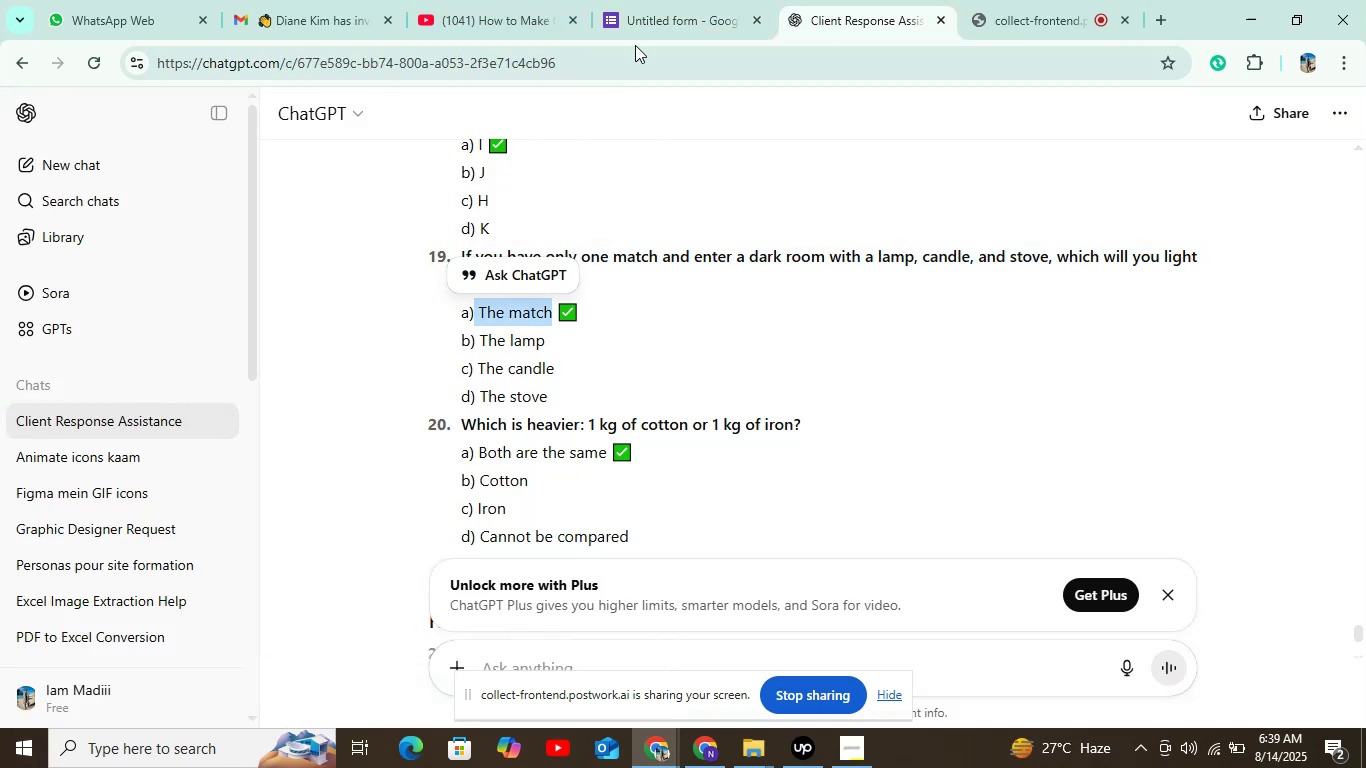 
left_click([646, 17])
 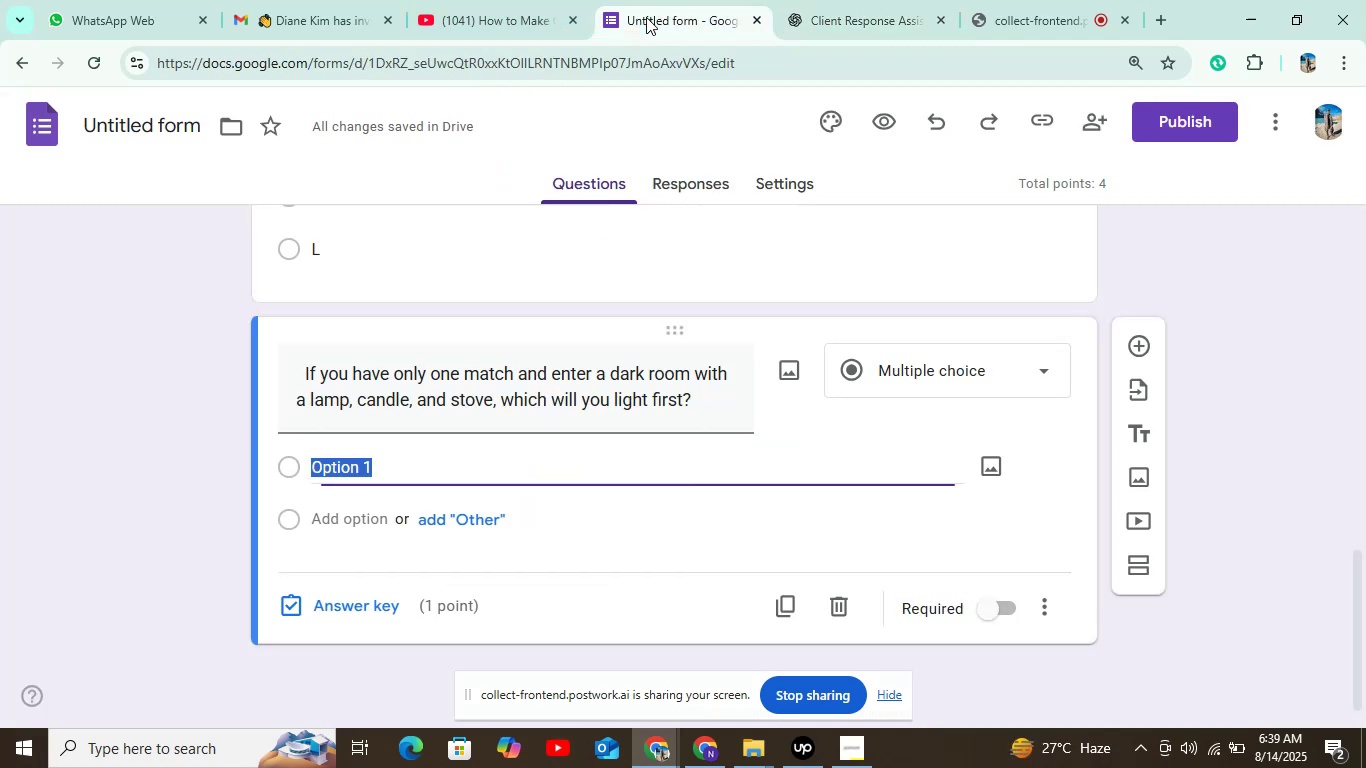 
key(Control+V)
 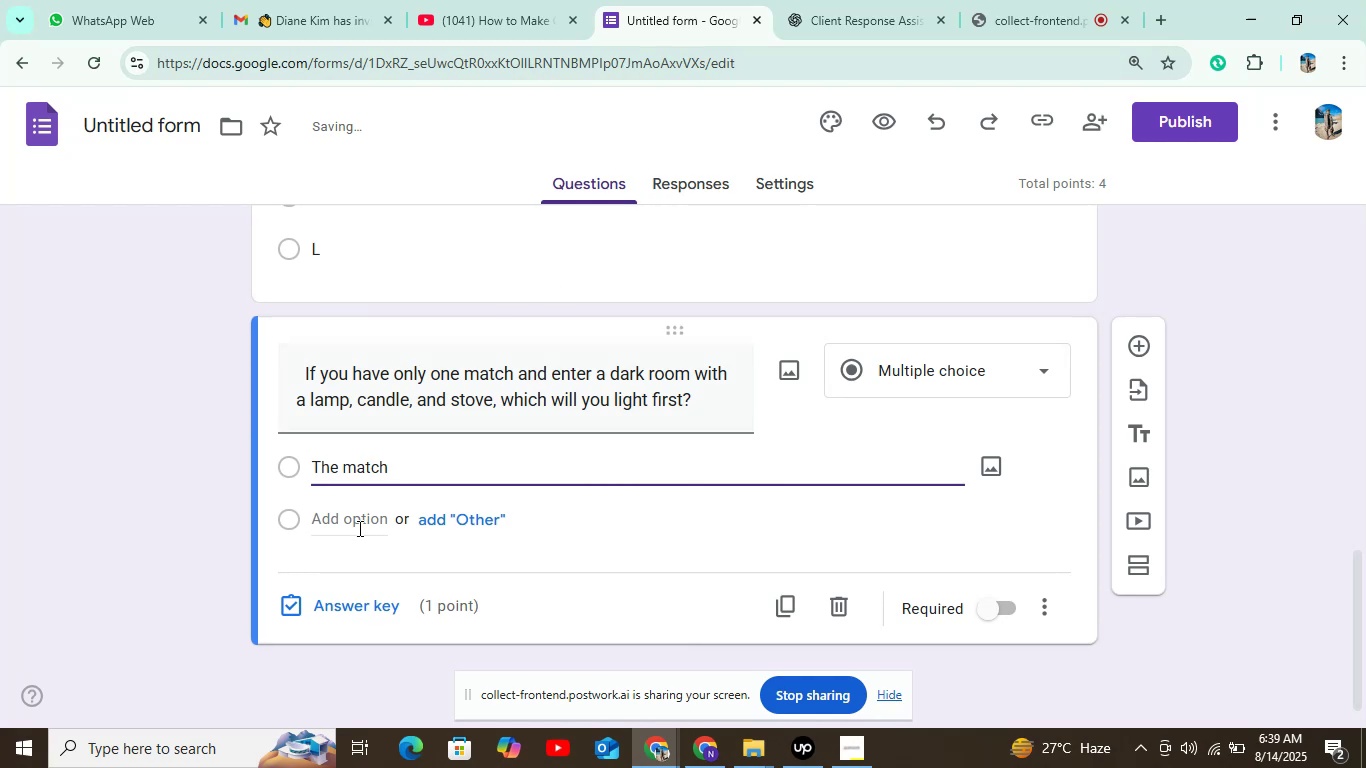 
left_click([362, 514])
 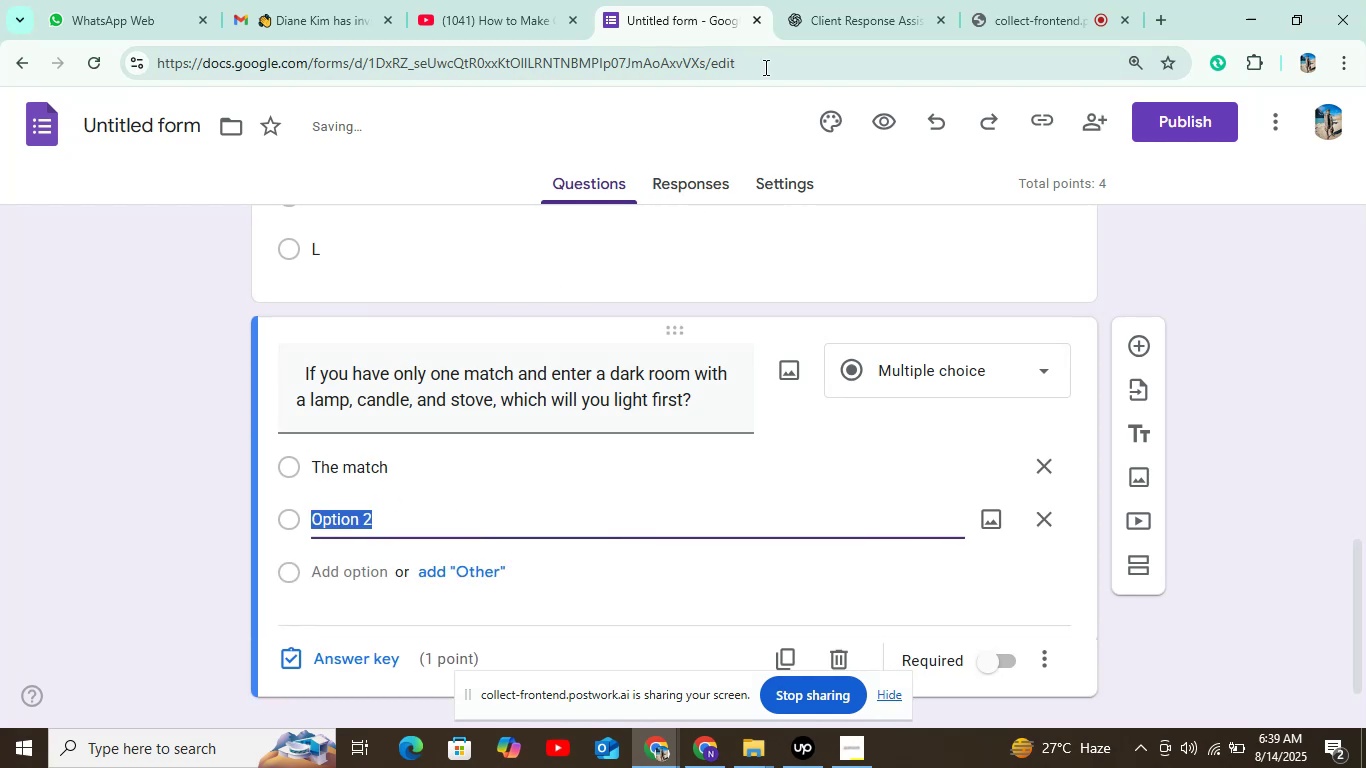 
left_click([821, 13])
 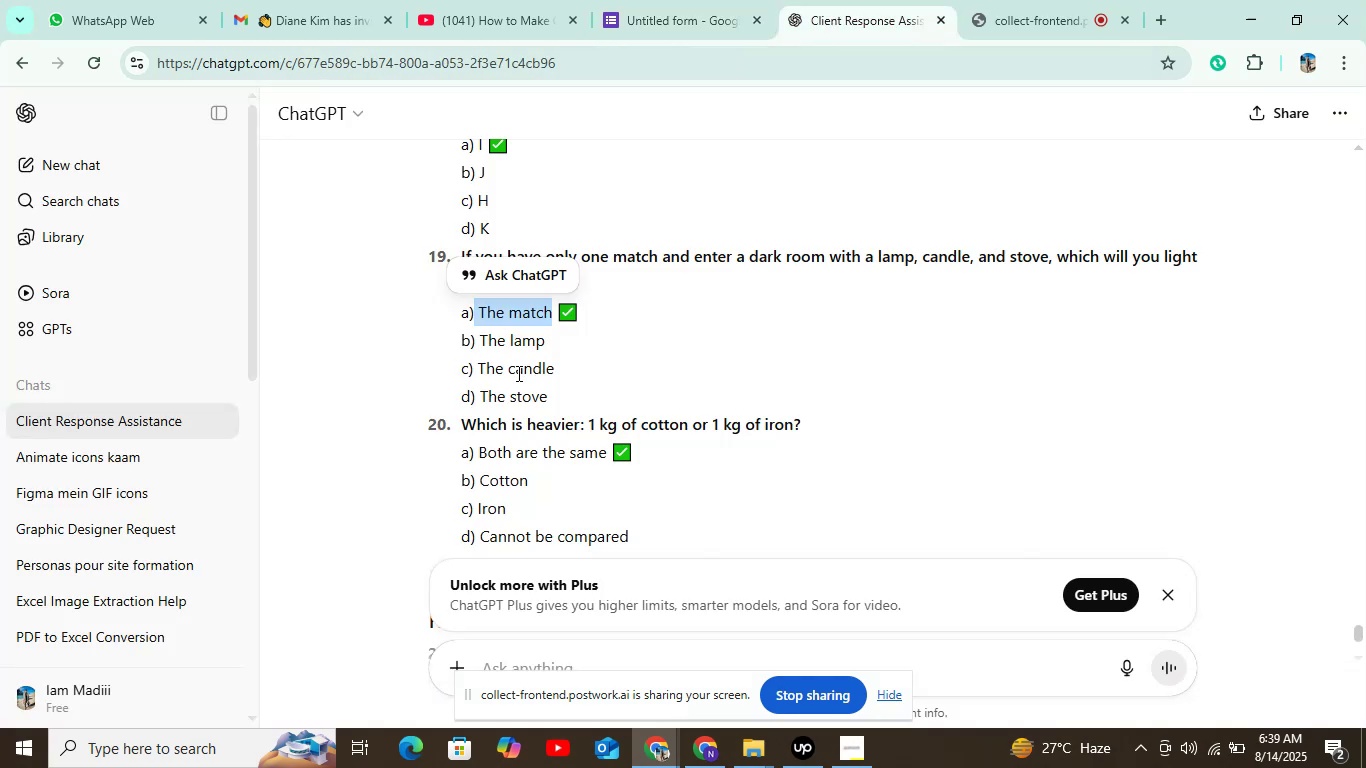 
left_click([513, 328])
 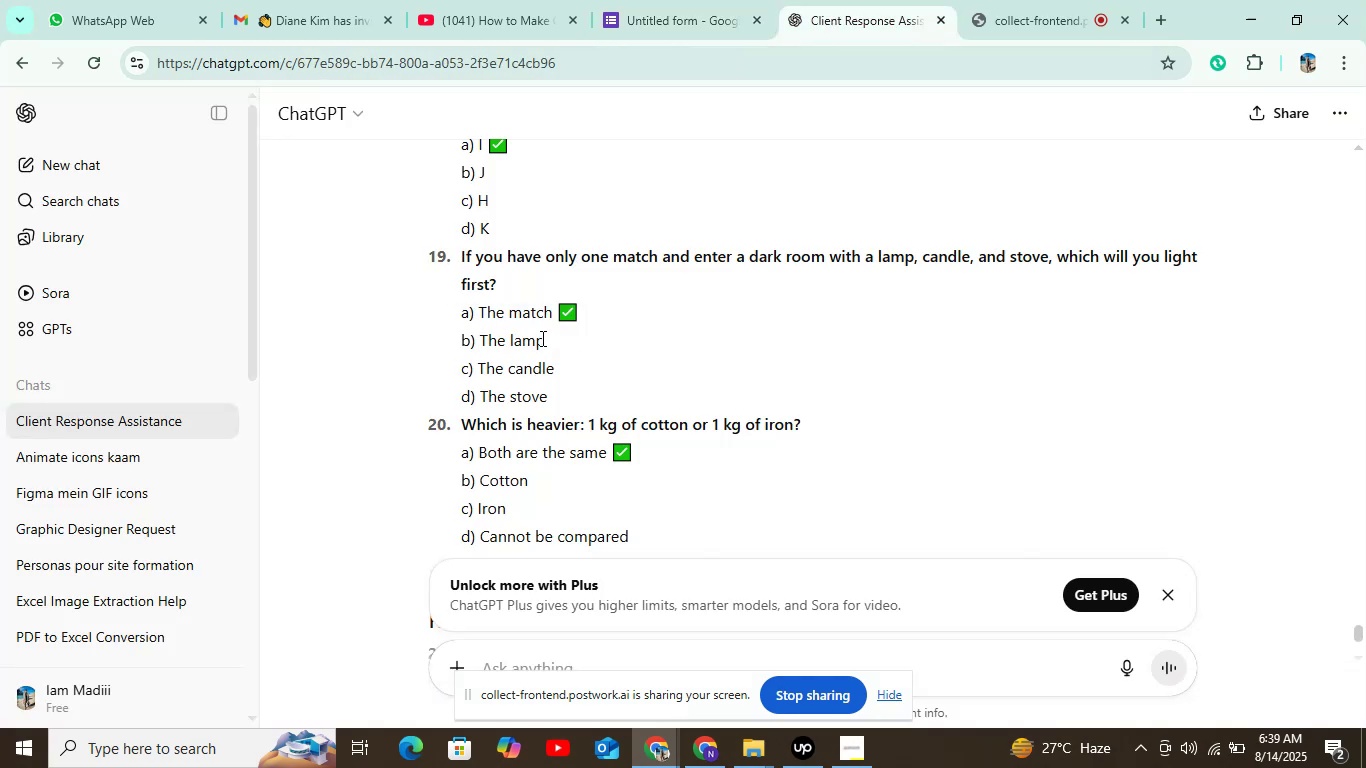 
left_click_drag(start_coordinate=[542, 338], to_coordinate=[482, 337])
 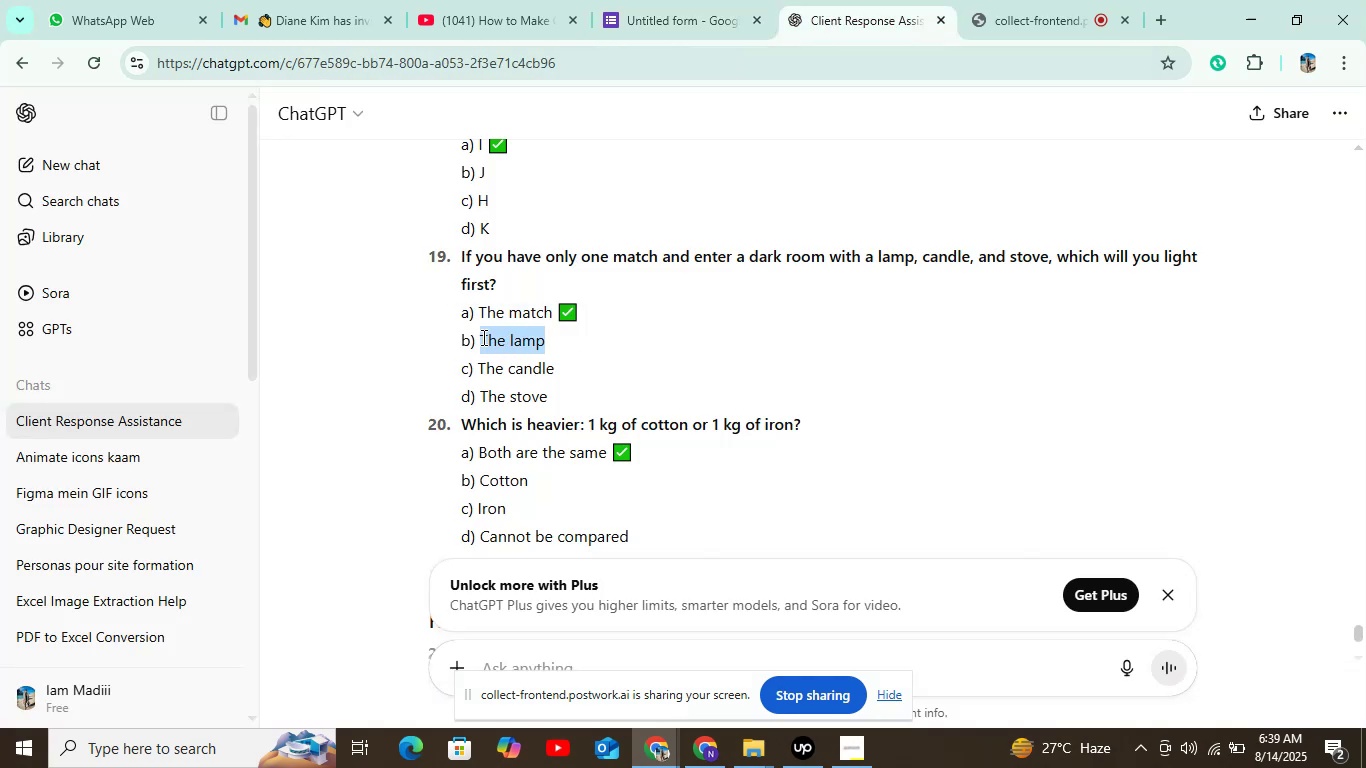 
key(Control+C)
 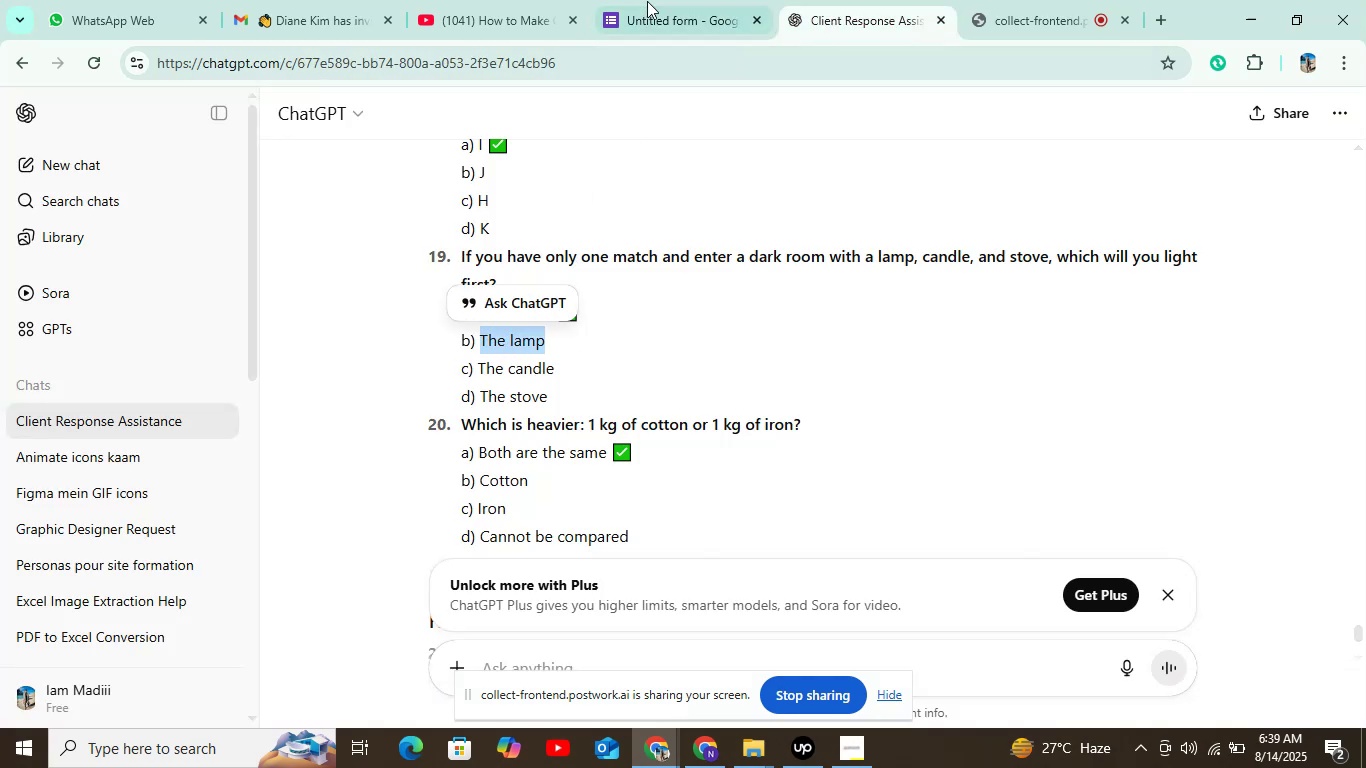 
left_click([657, 0])
 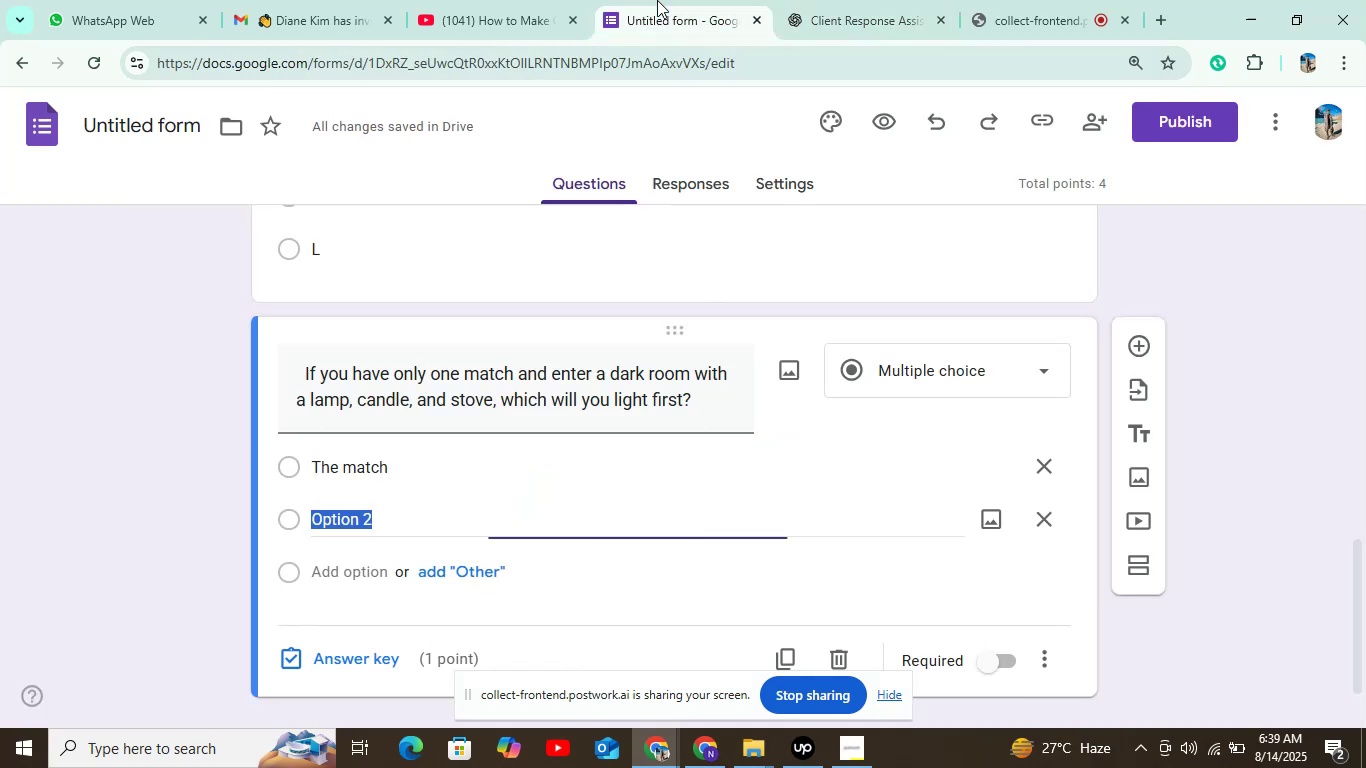 
key(Control+V)
 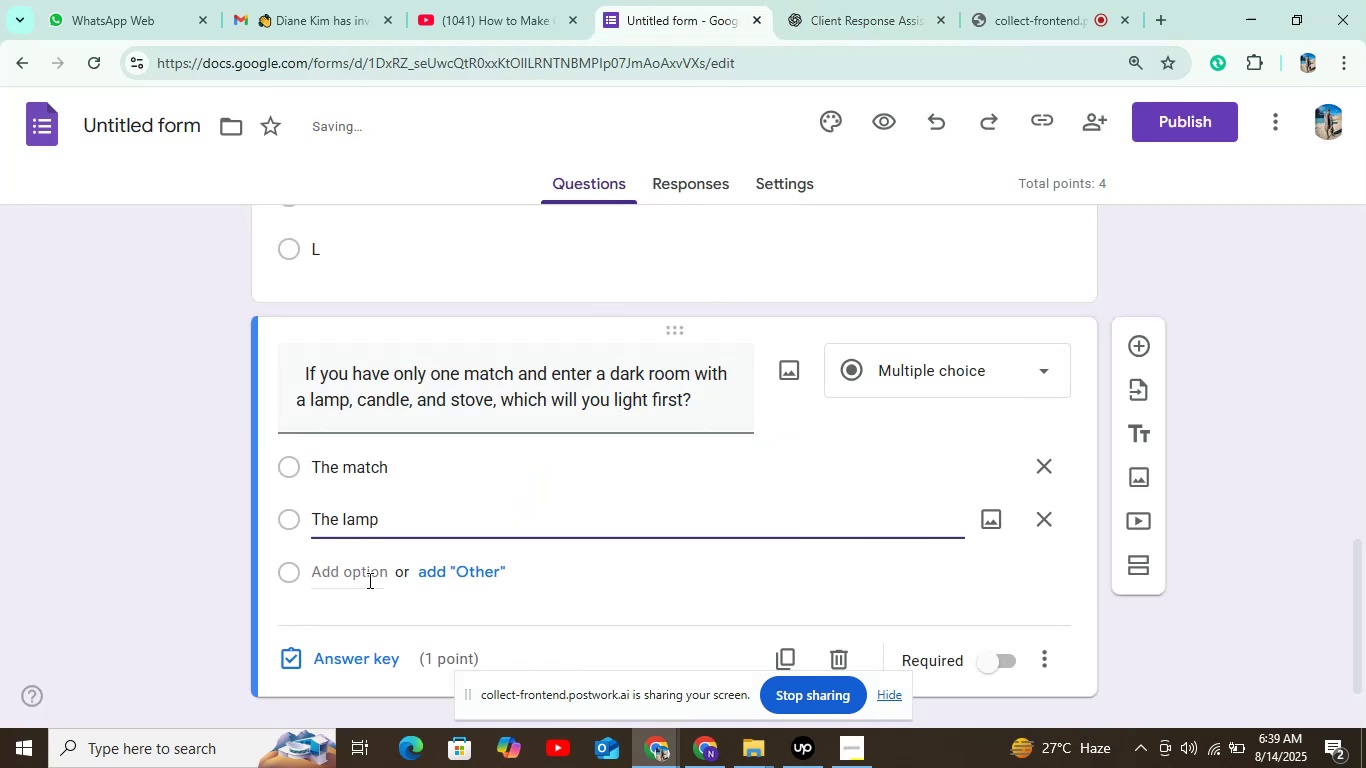 
left_click([363, 580])
 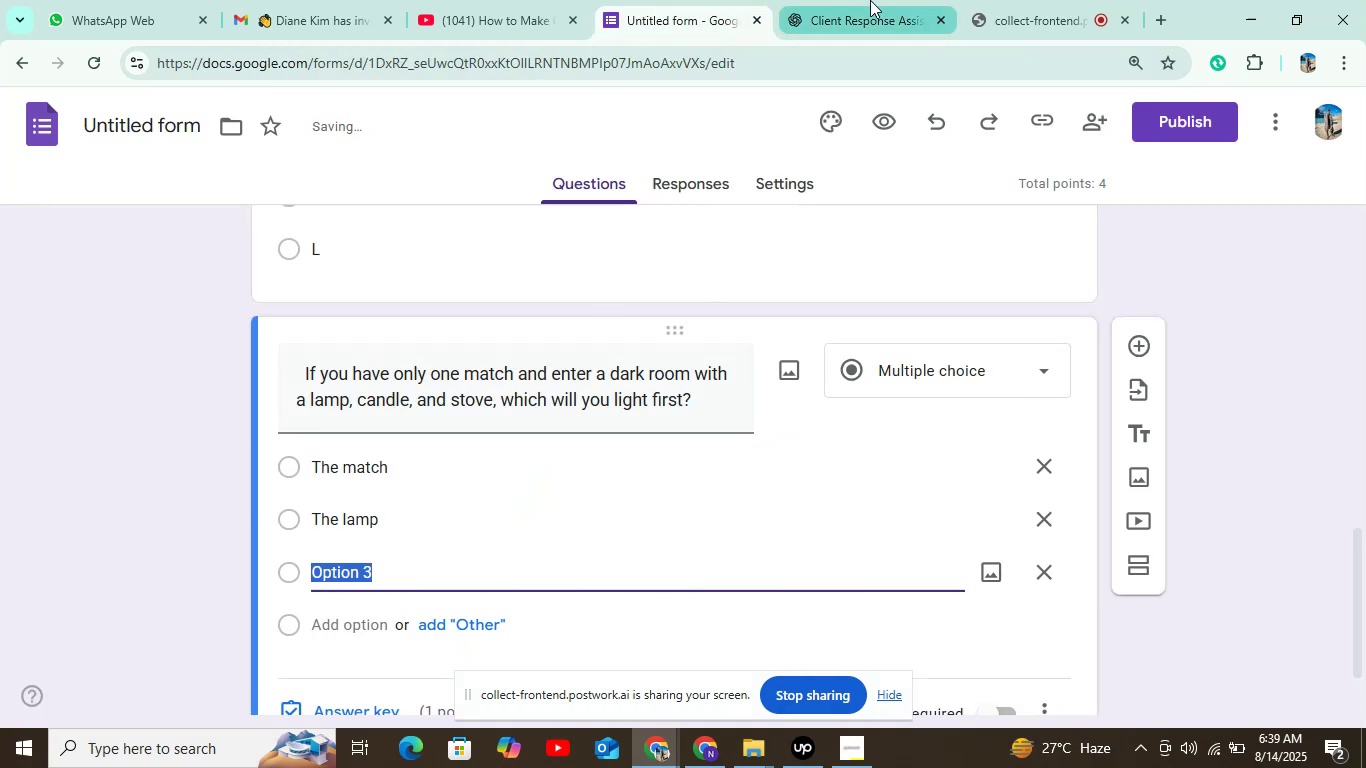 
left_click([870, 0])
 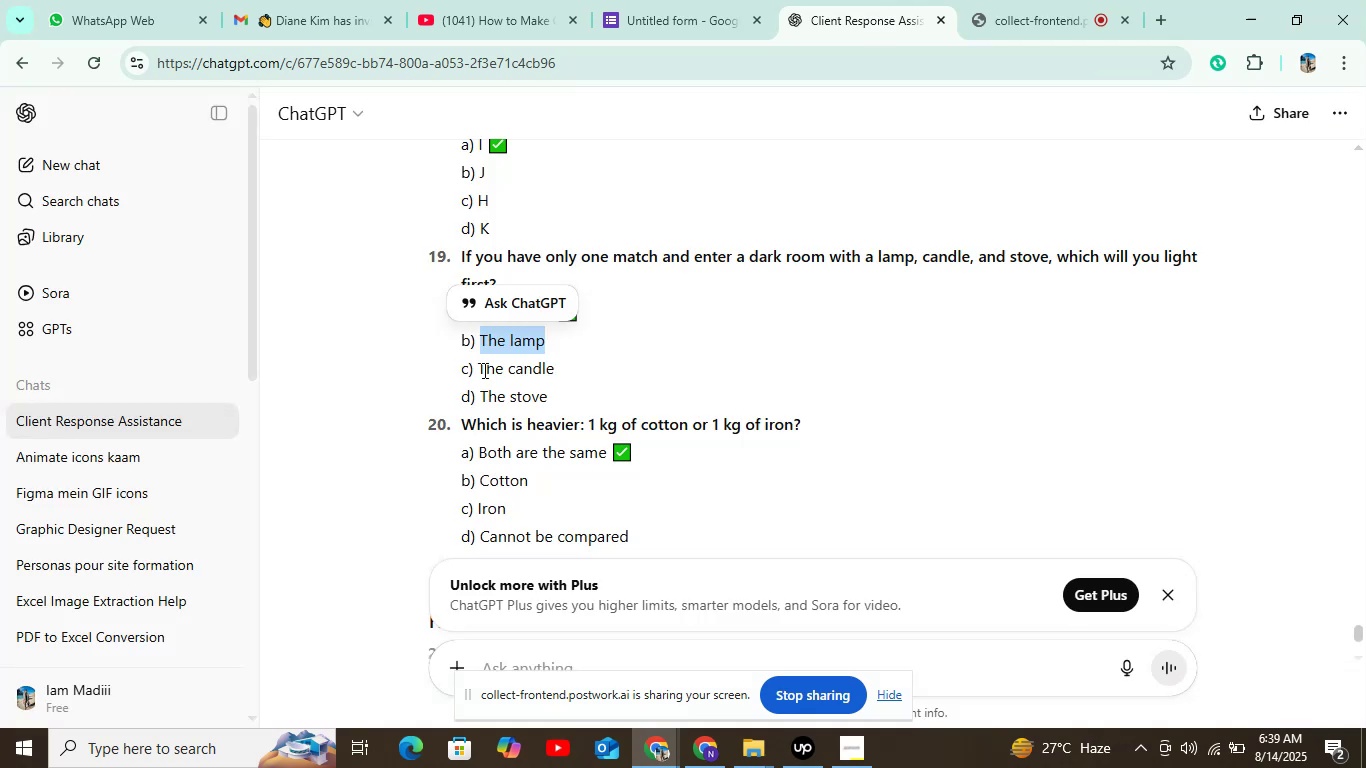 
left_click_drag(start_coordinate=[475, 370], to_coordinate=[562, 362])
 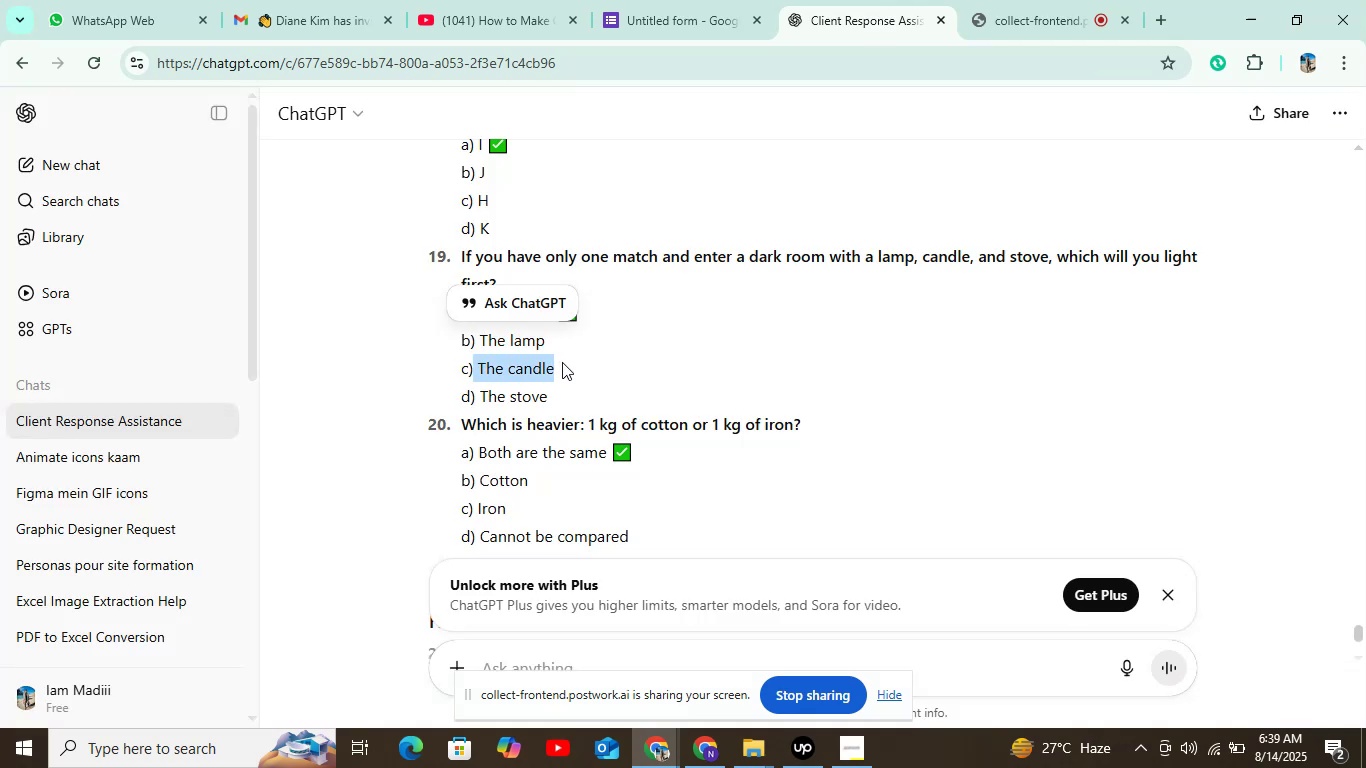 
key(Control+C)
 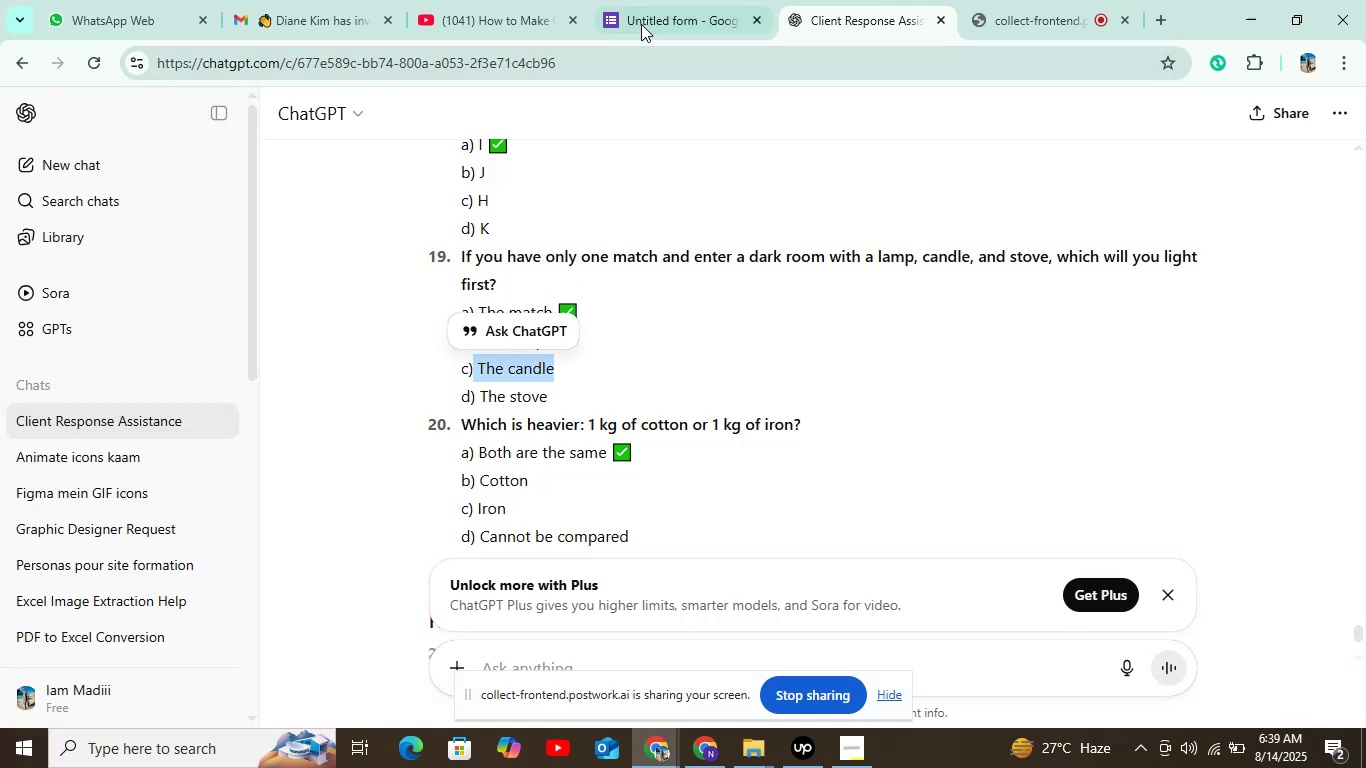 
left_click([644, 20])
 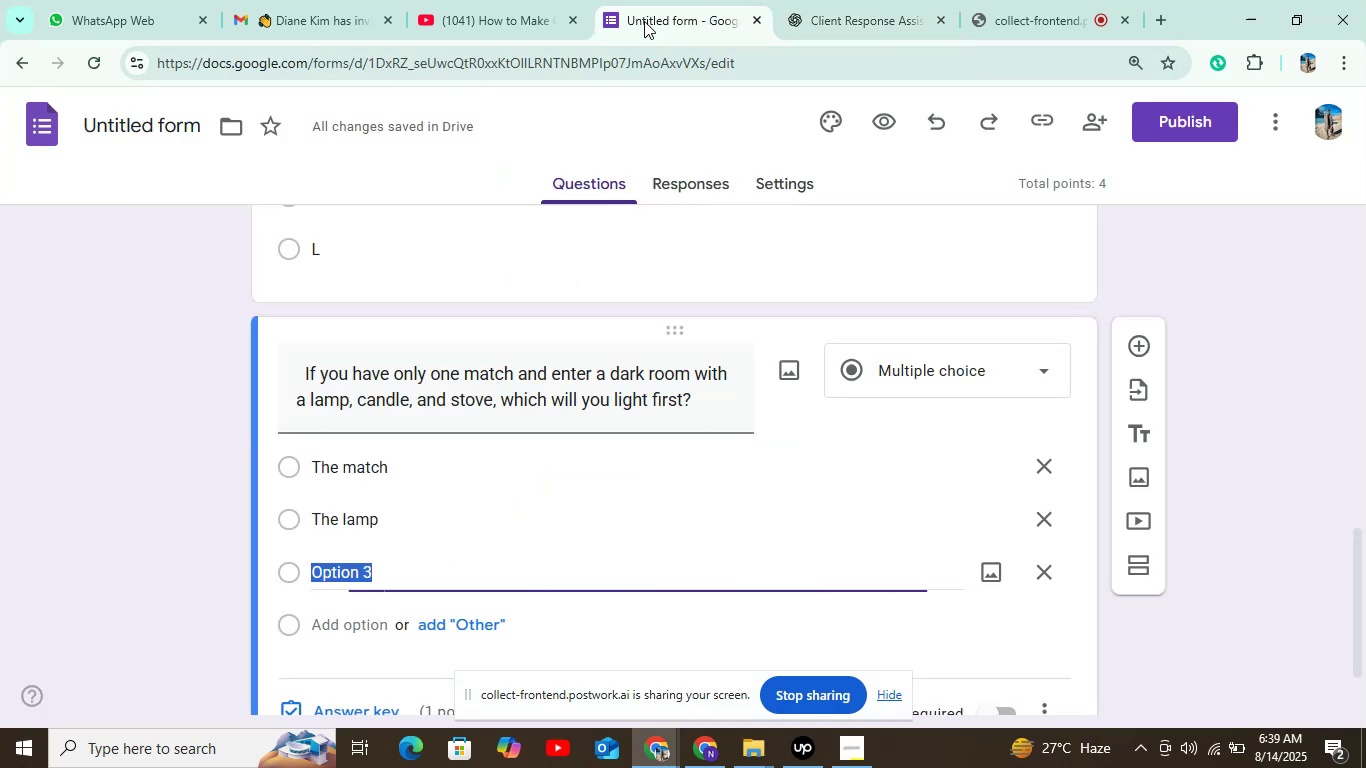 
key(Control+V)
 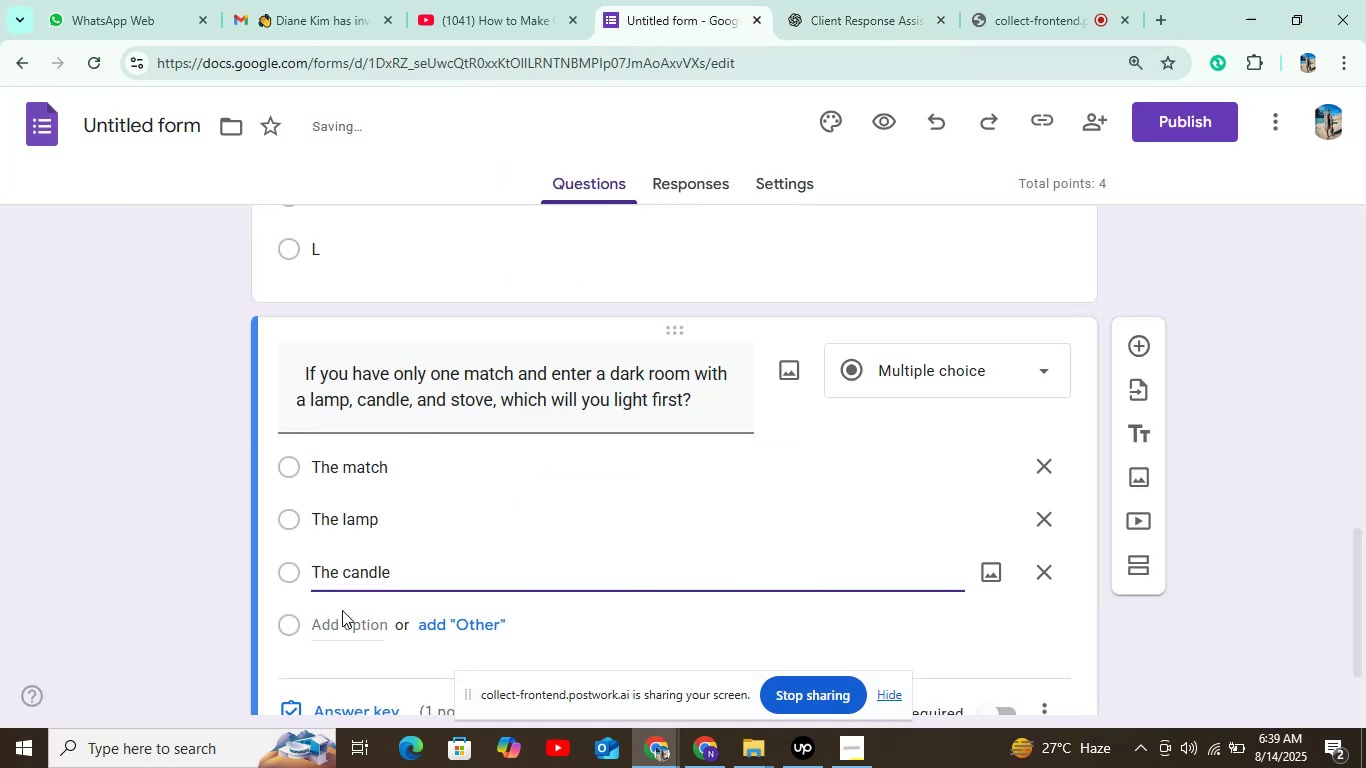 
left_click([347, 621])
 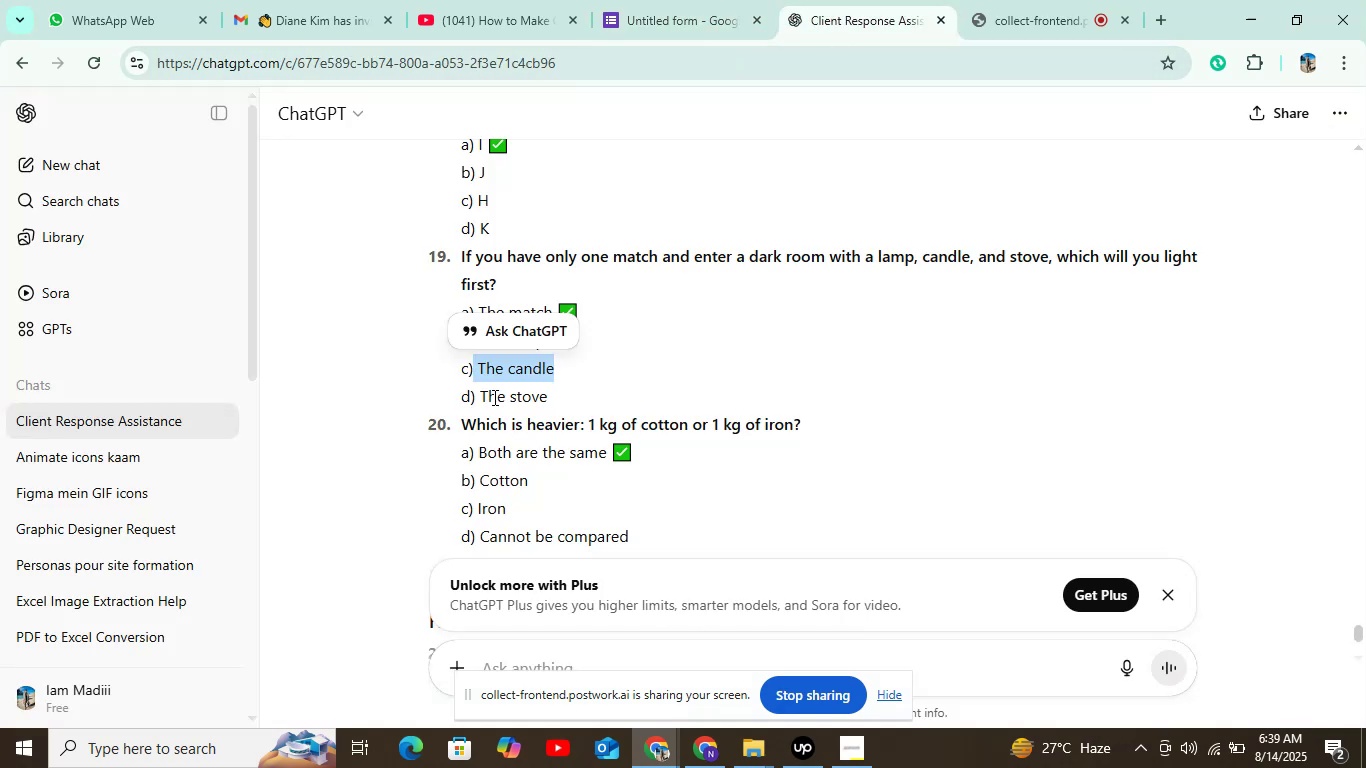 
left_click_drag(start_coordinate=[482, 393], to_coordinate=[562, 395])
 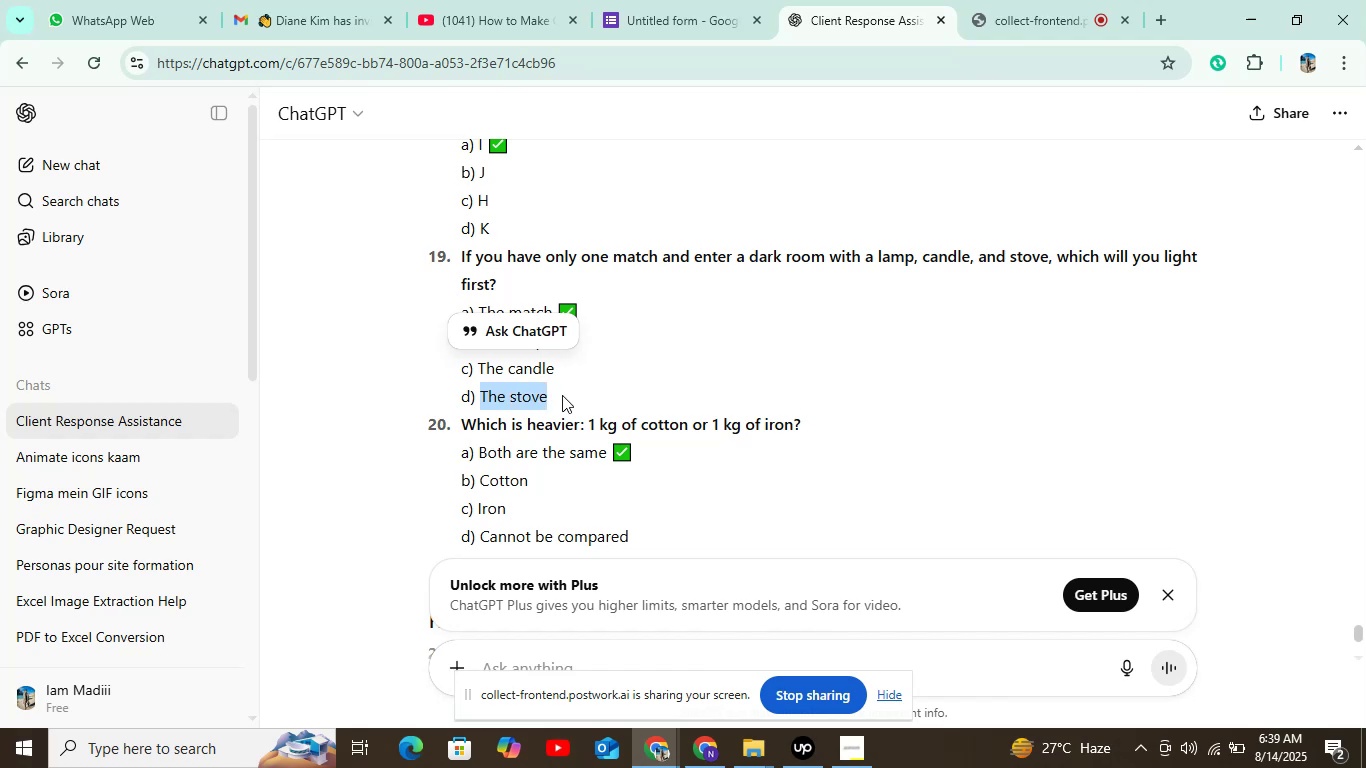 
key(Control+C)
 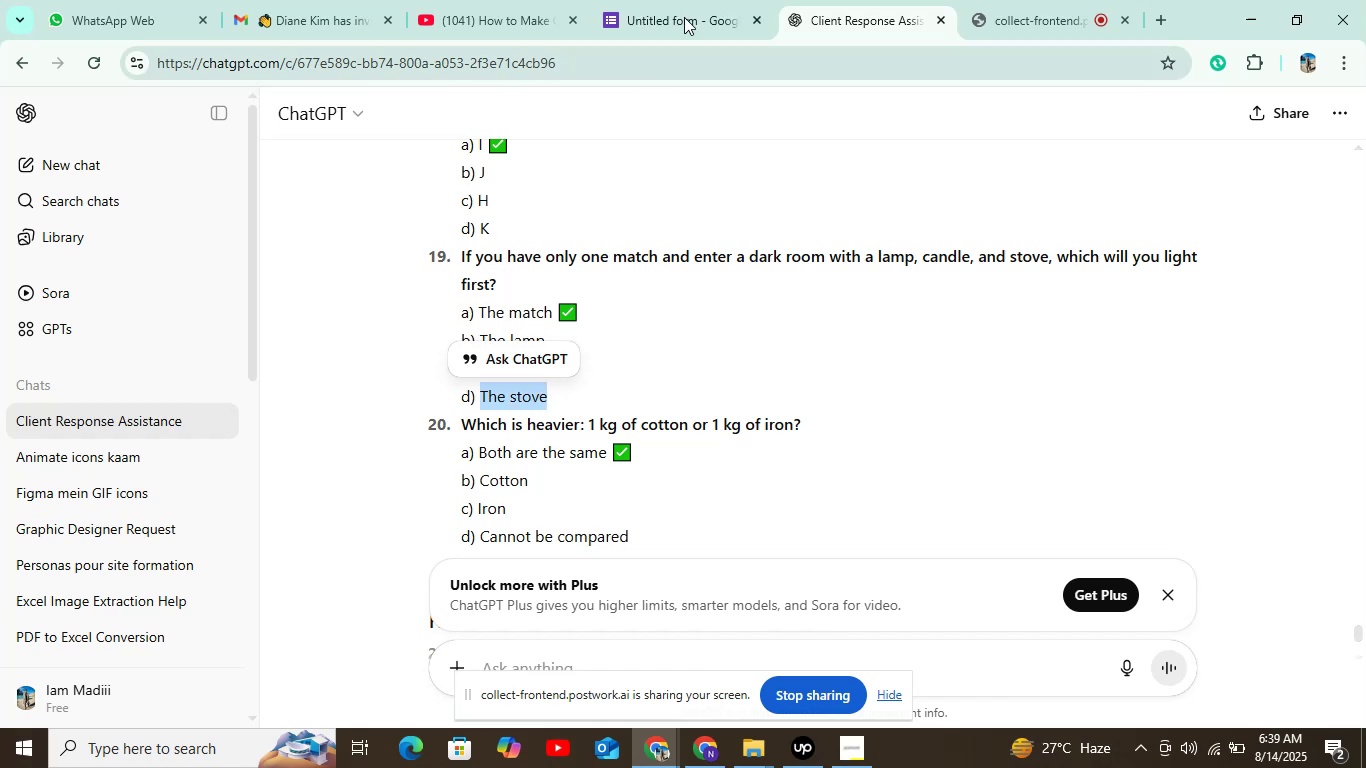 
left_click([693, 0])
 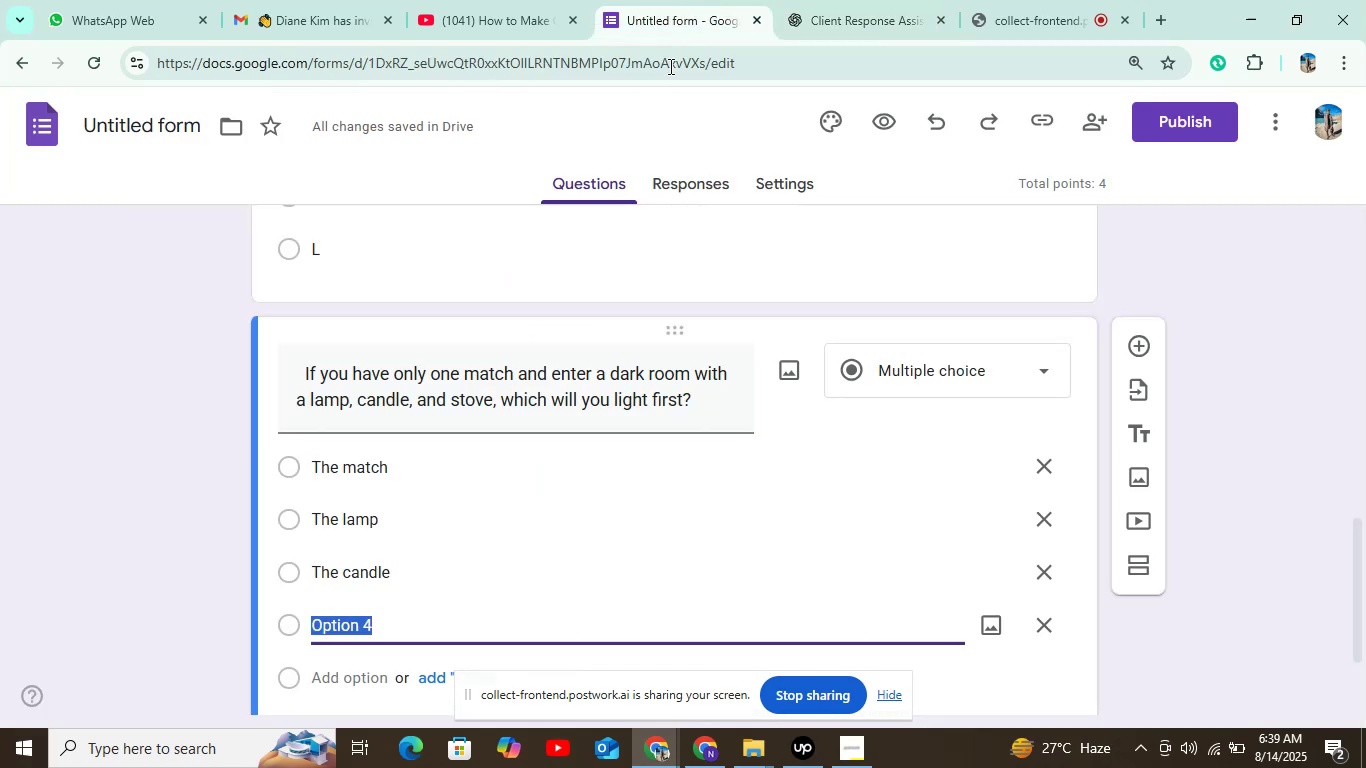 
key(Control+V)
 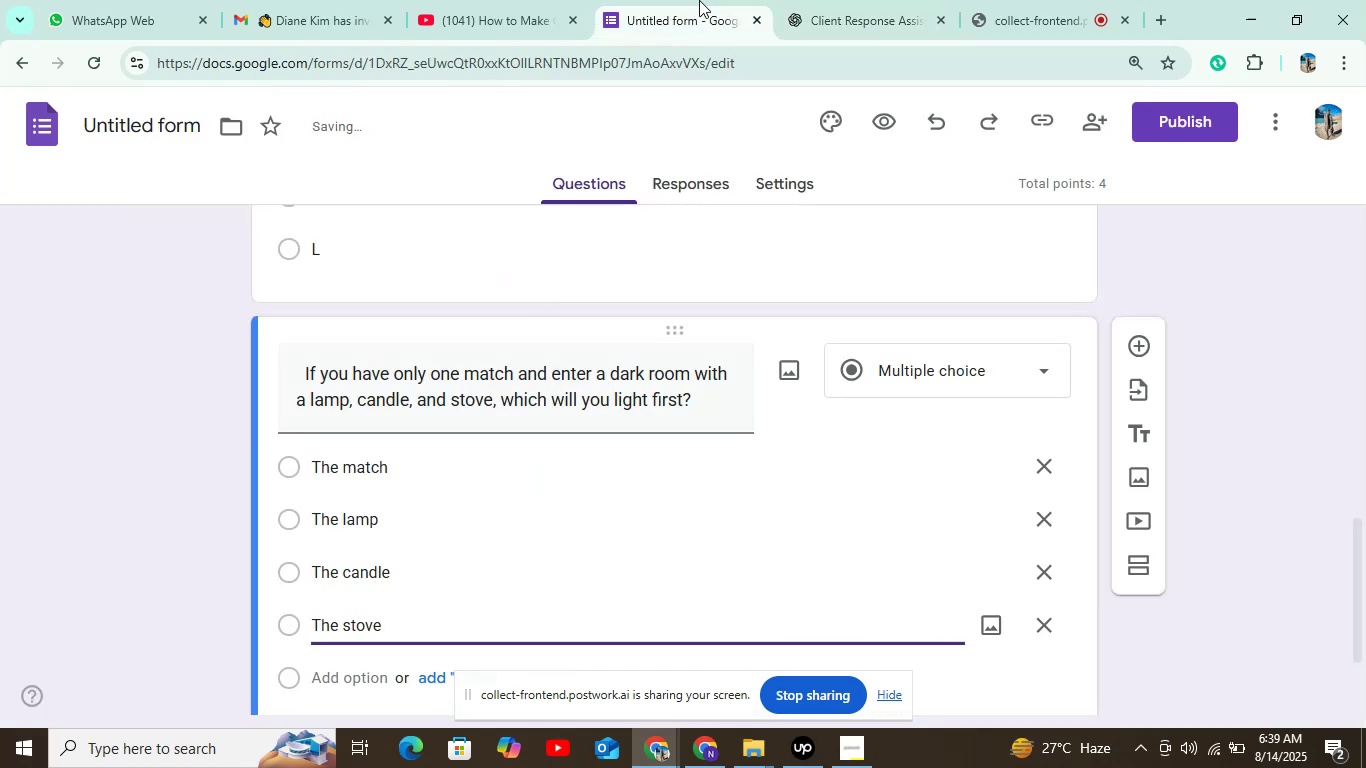 
left_click([908, 0])
 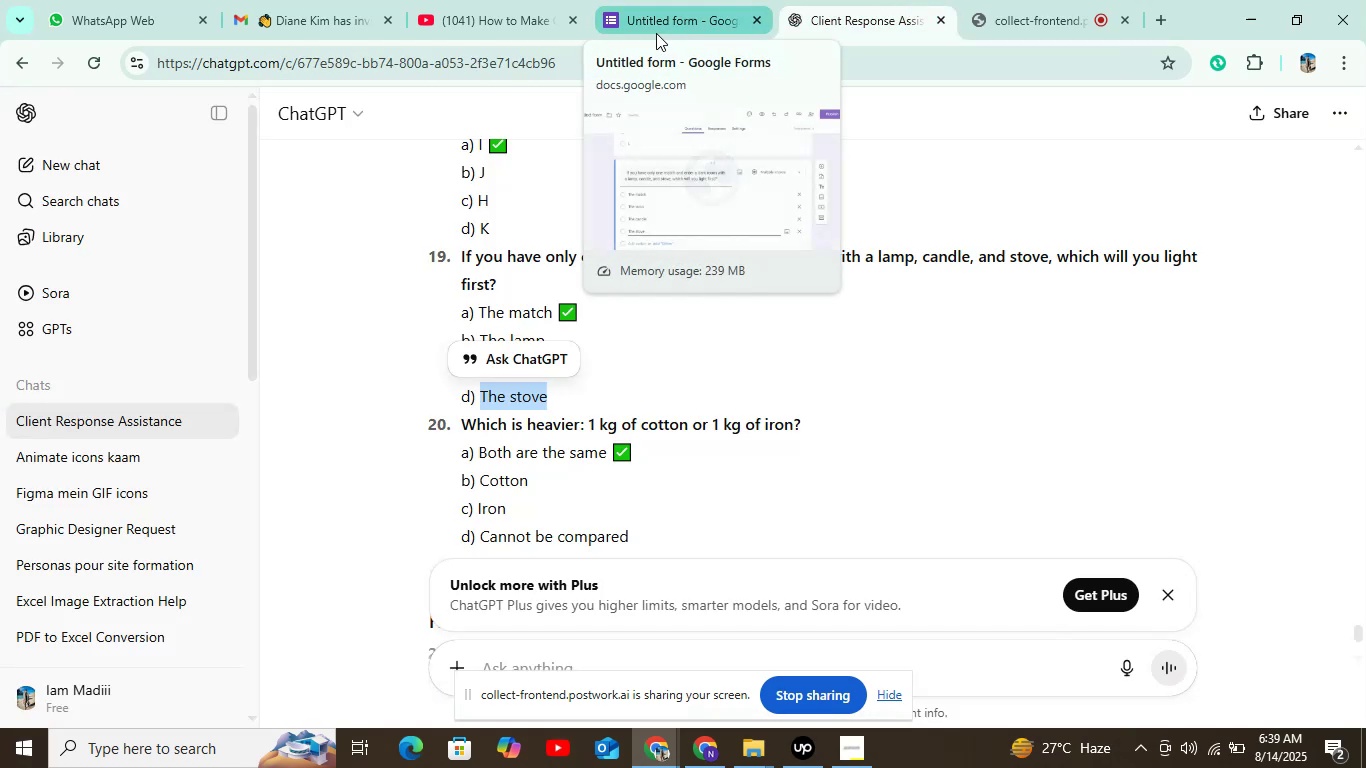 
left_click([656, 33])
 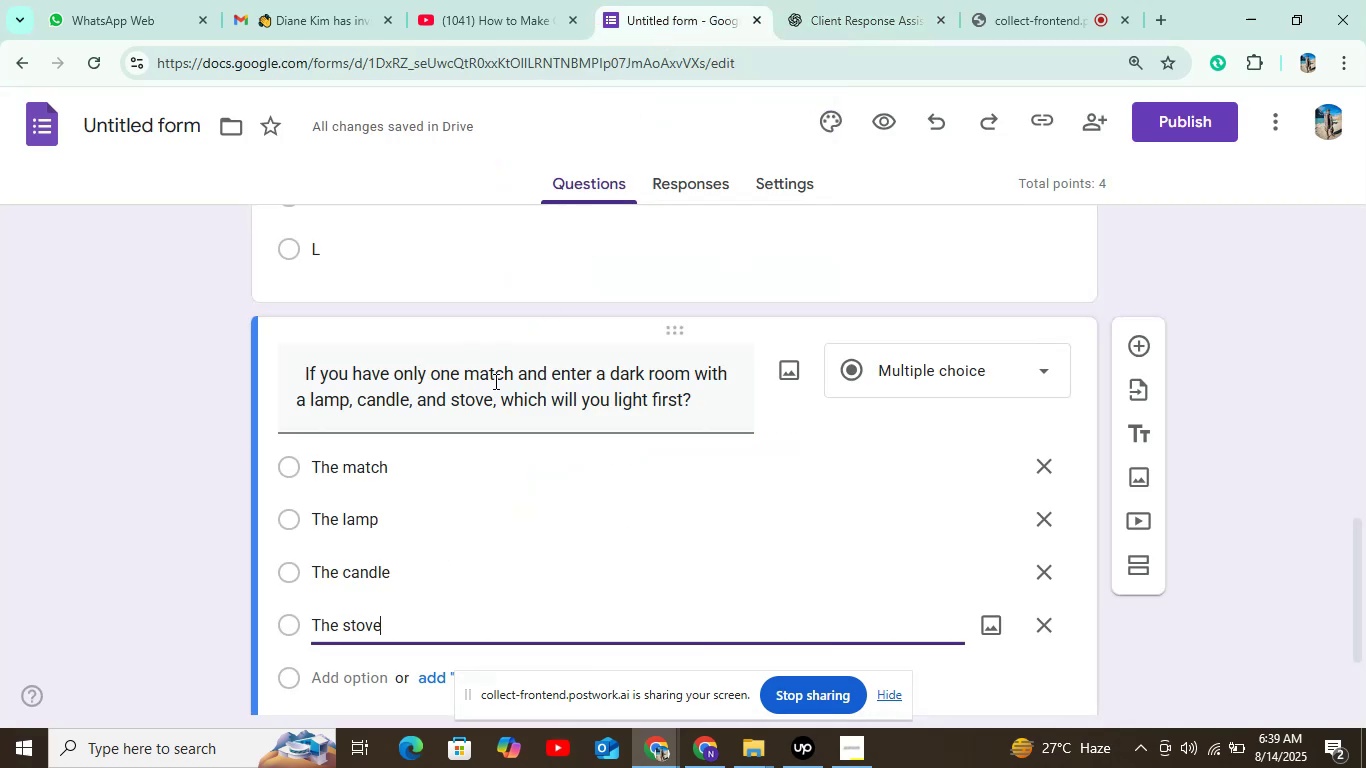 
scroll: coordinate [453, 505], scroll_direction: down, amount: 5.0
 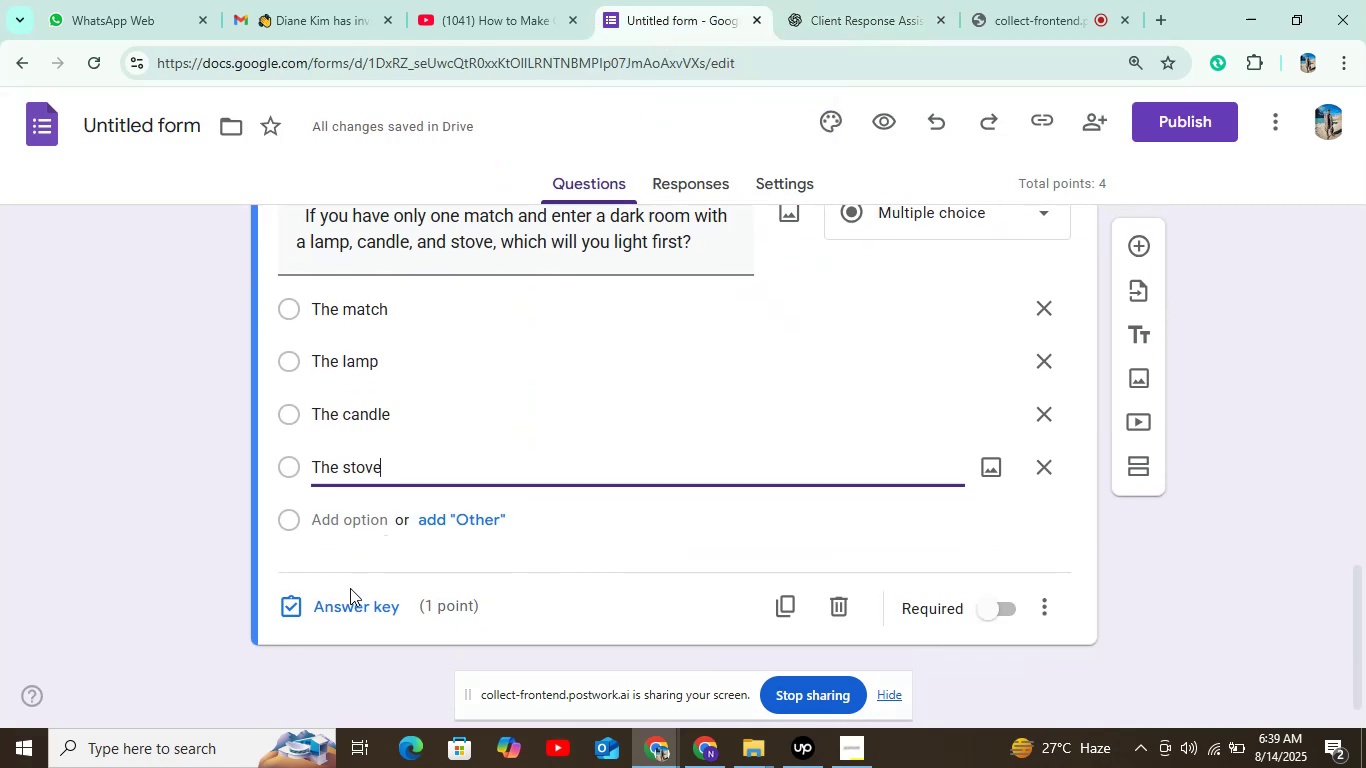 
left_click([351, 600])
 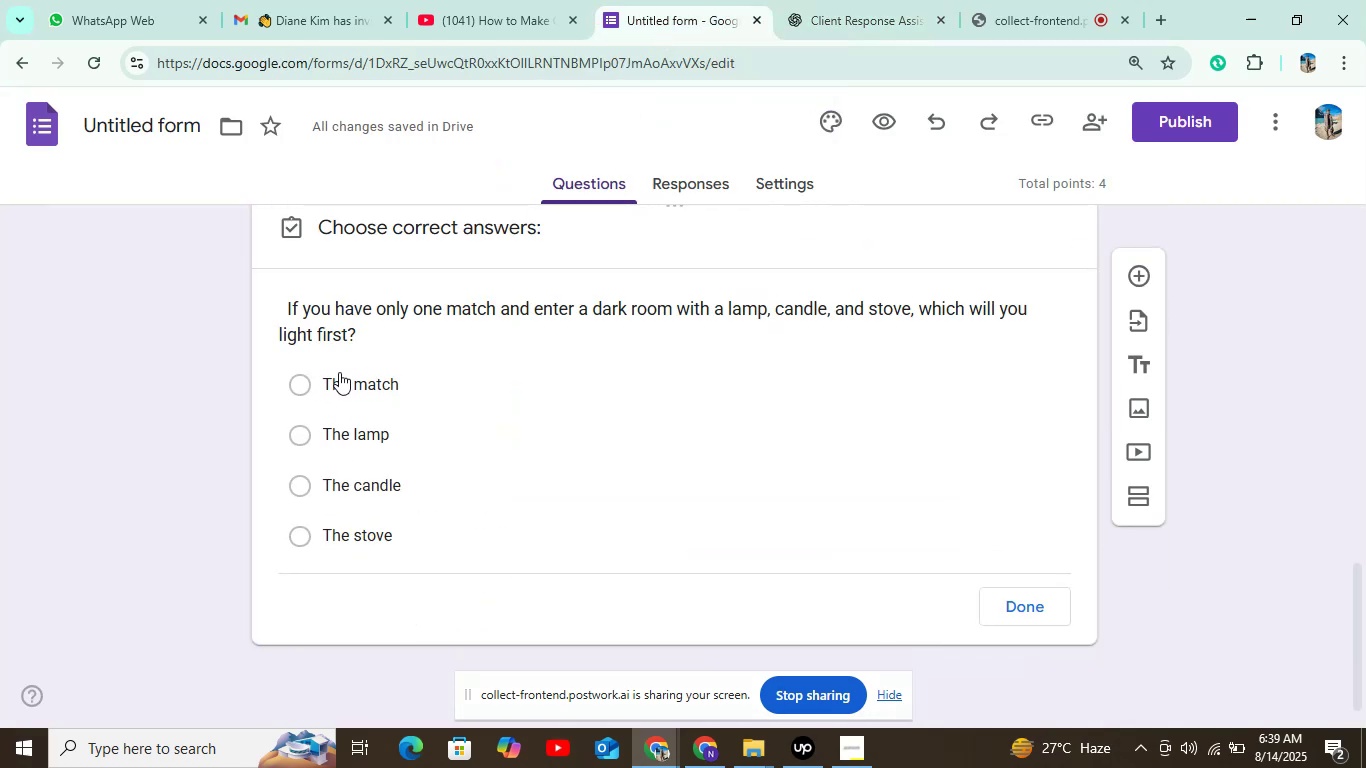 
left_click([341, 365])
 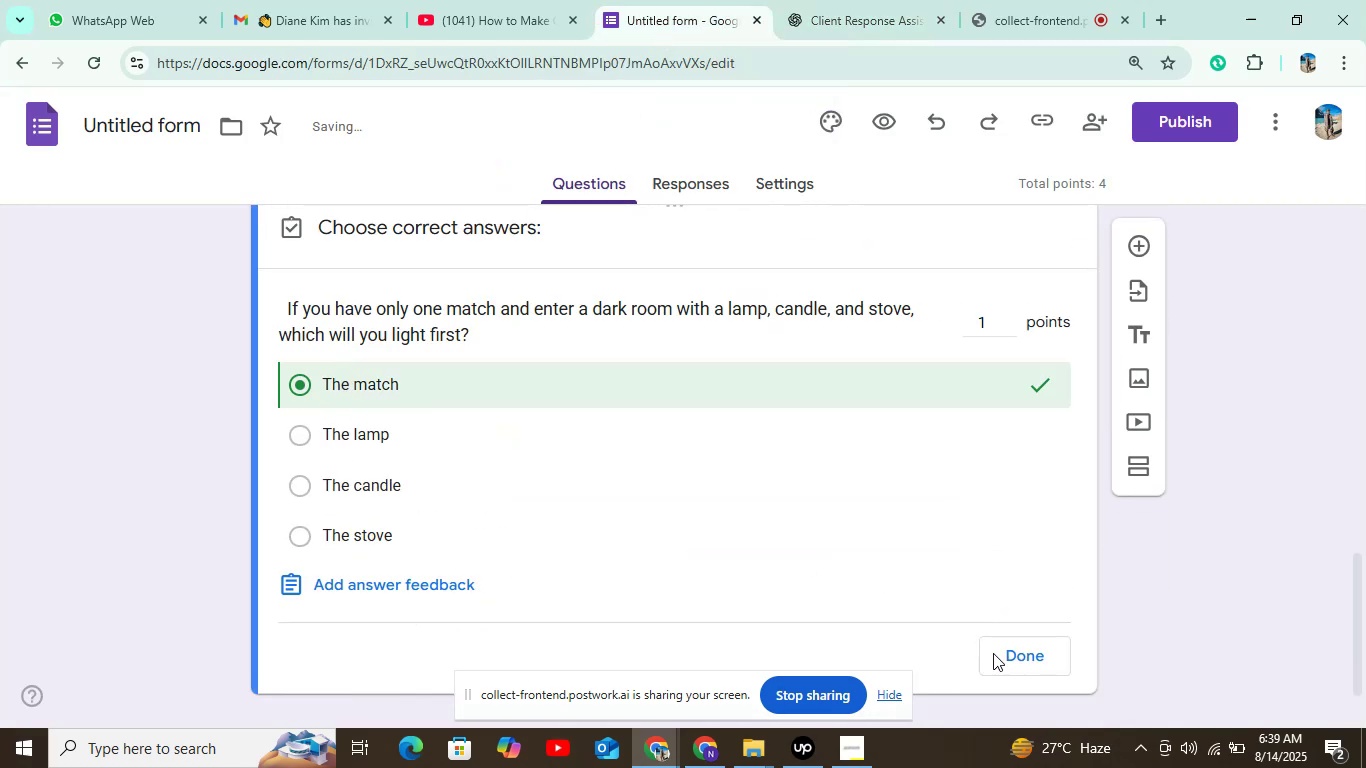 
left_click([1022, 660])
 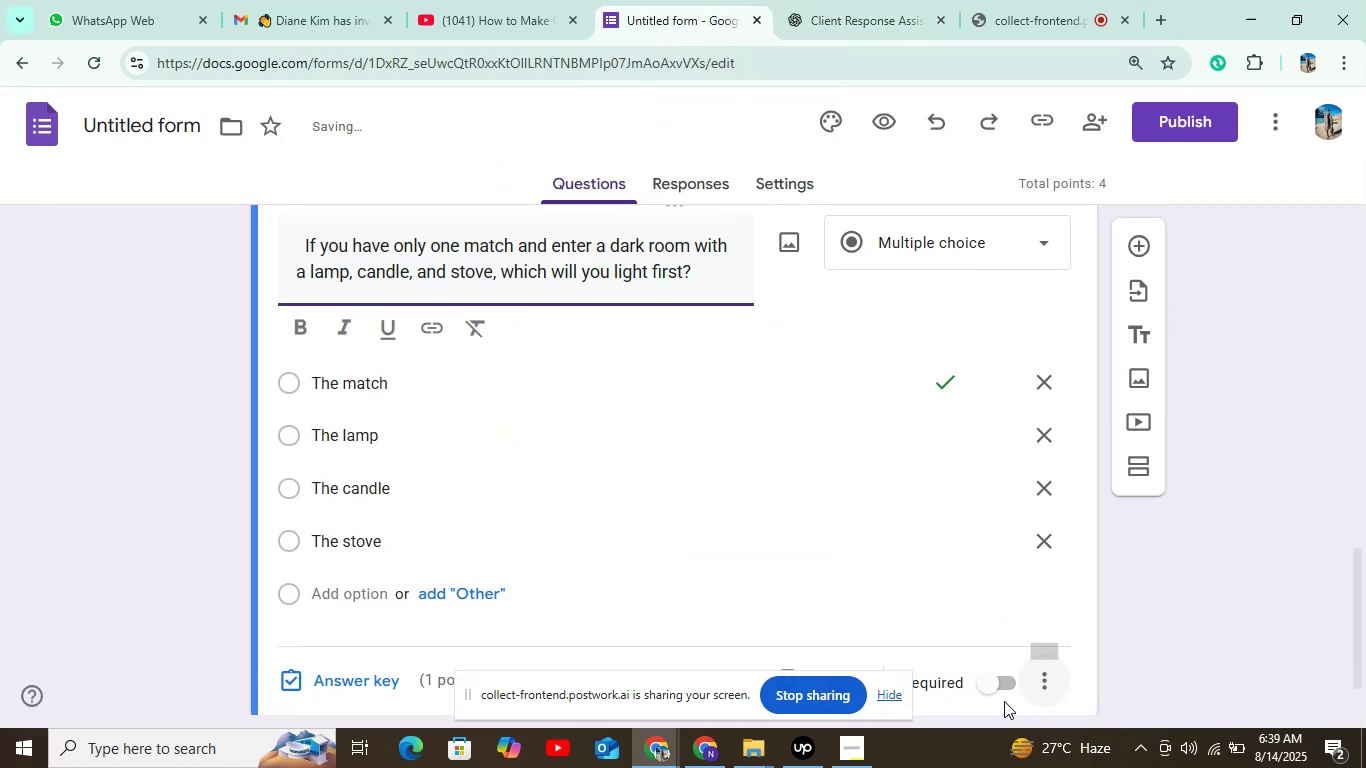 
scroll: coordinate [961, 590], scroll_direction: down, amount: 6.0
 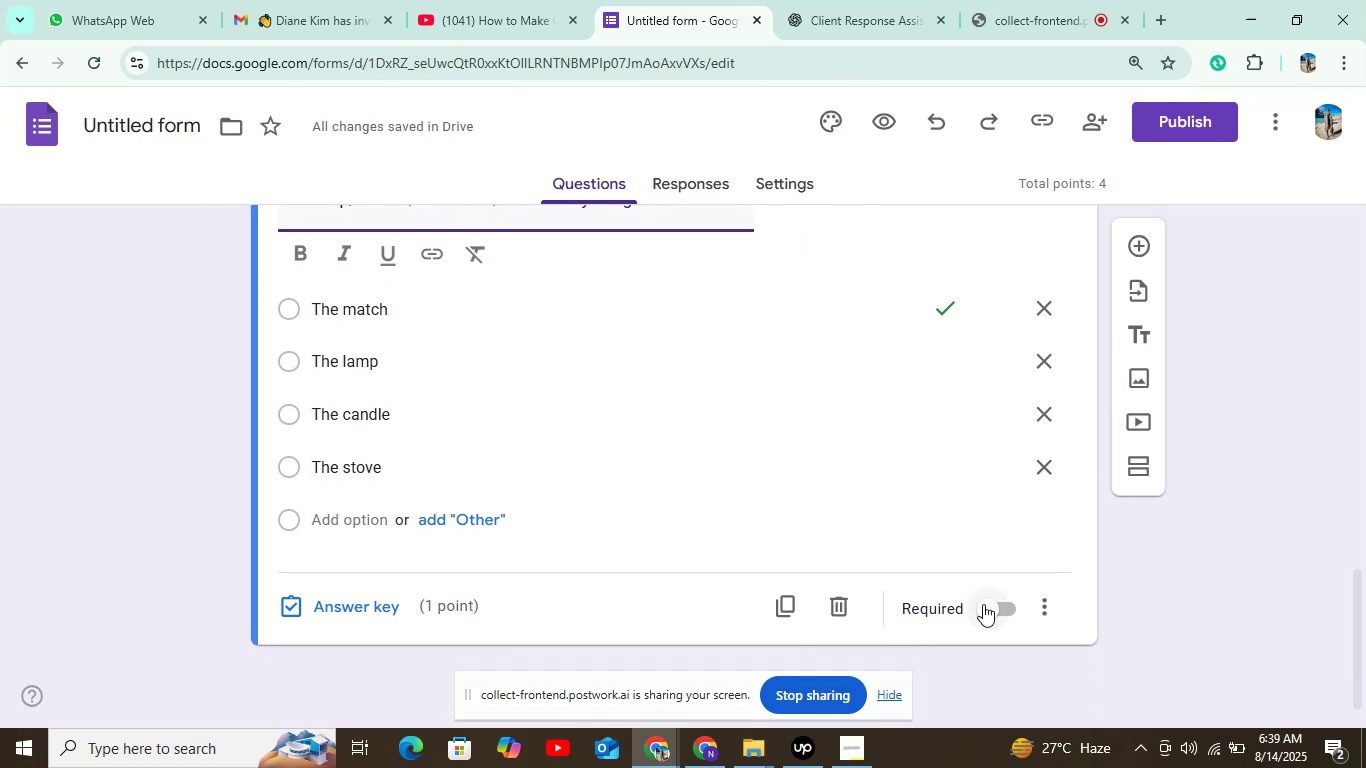 
left_click([983, 604])
 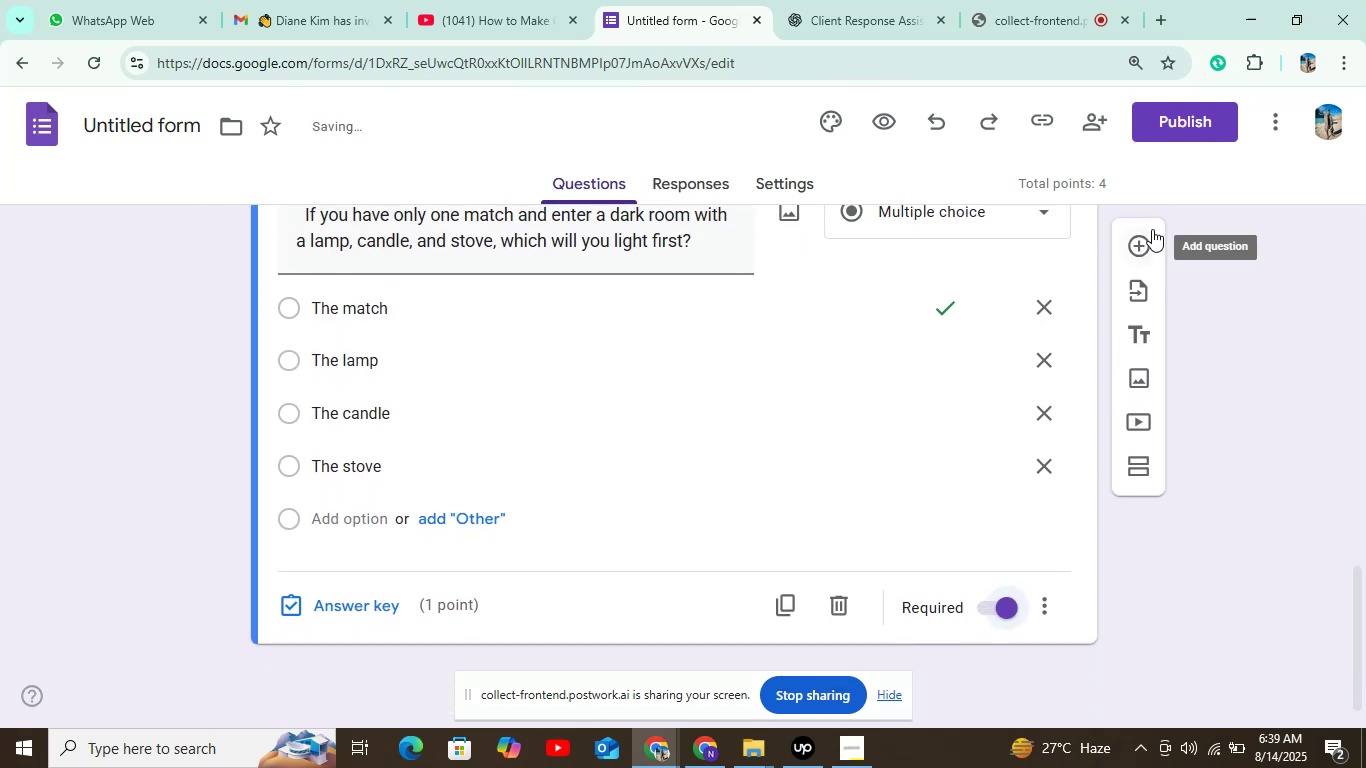 
left_click([1137, 235])
 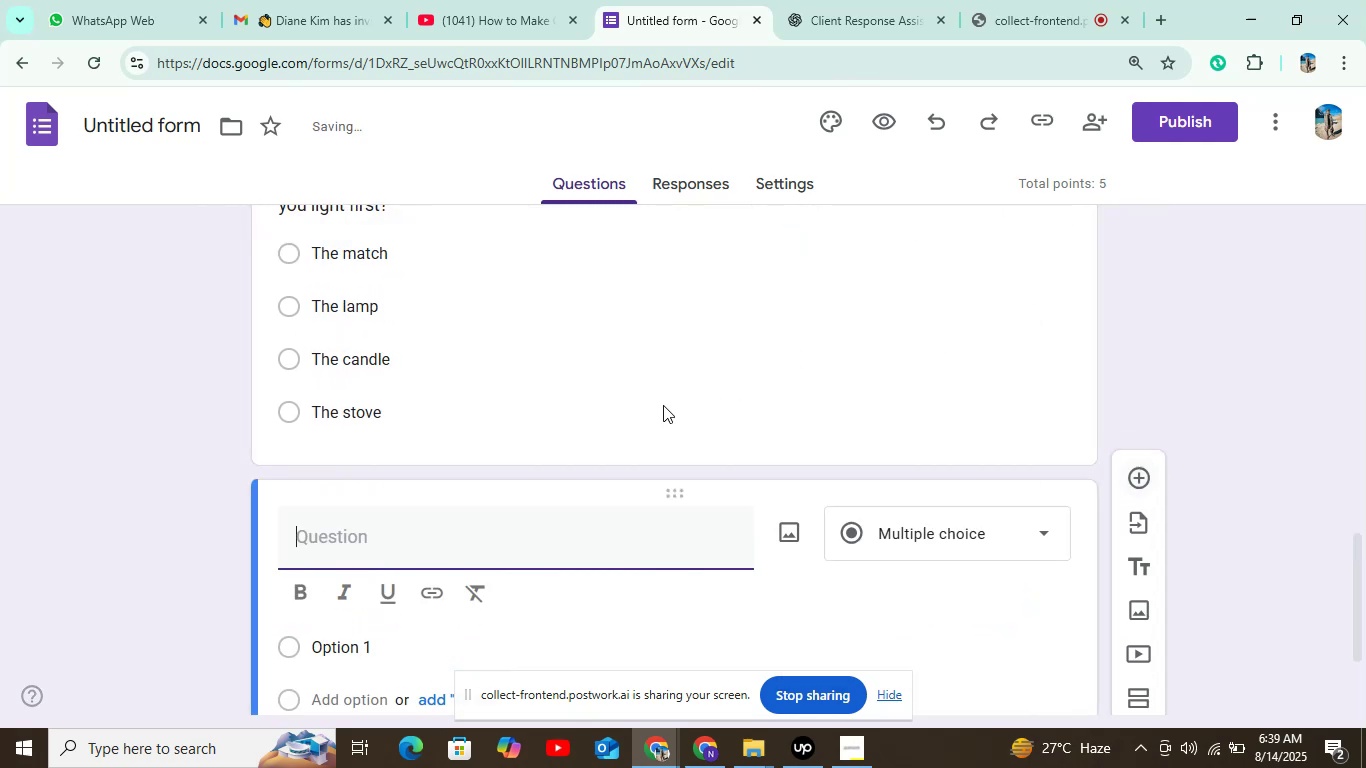 
scroll: coordinate [563, 437], scroll_direction: down, amount: 4.0
 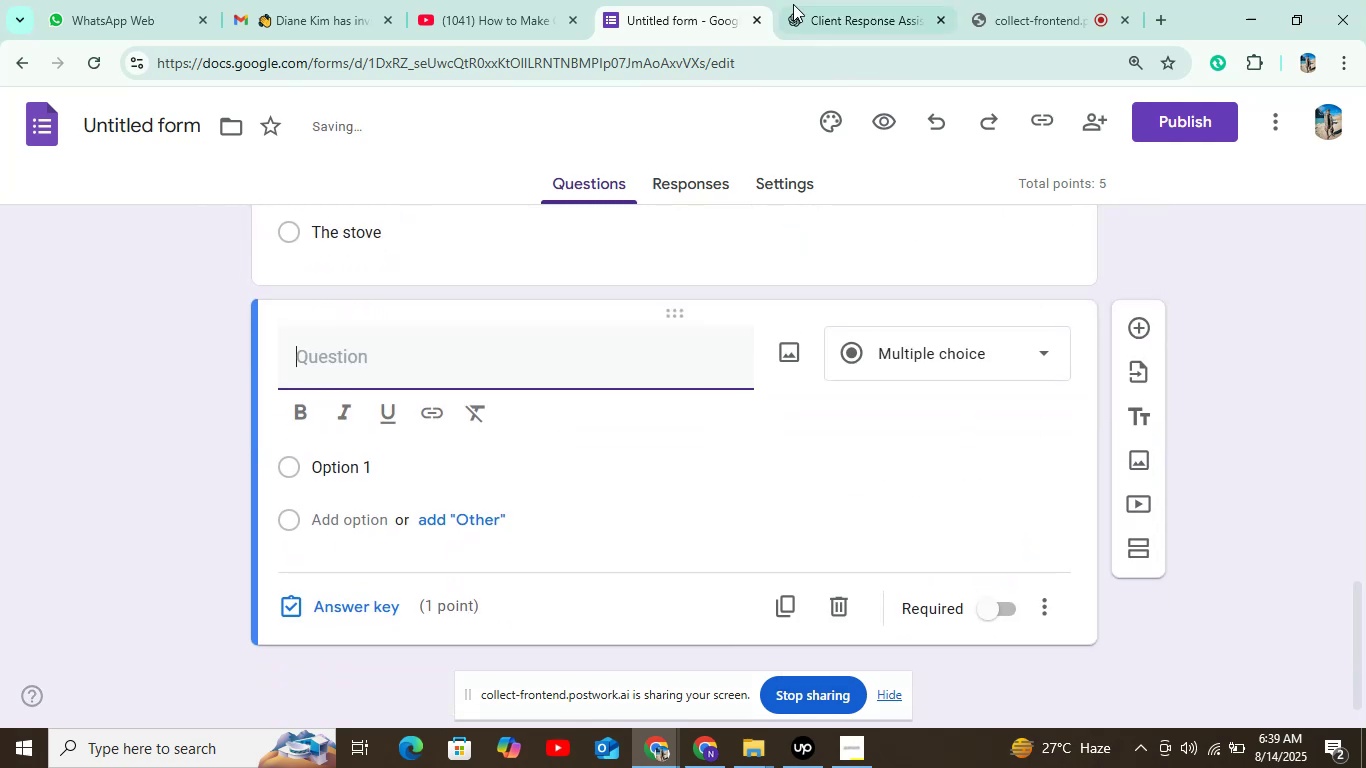 
left_click([834, 0])
 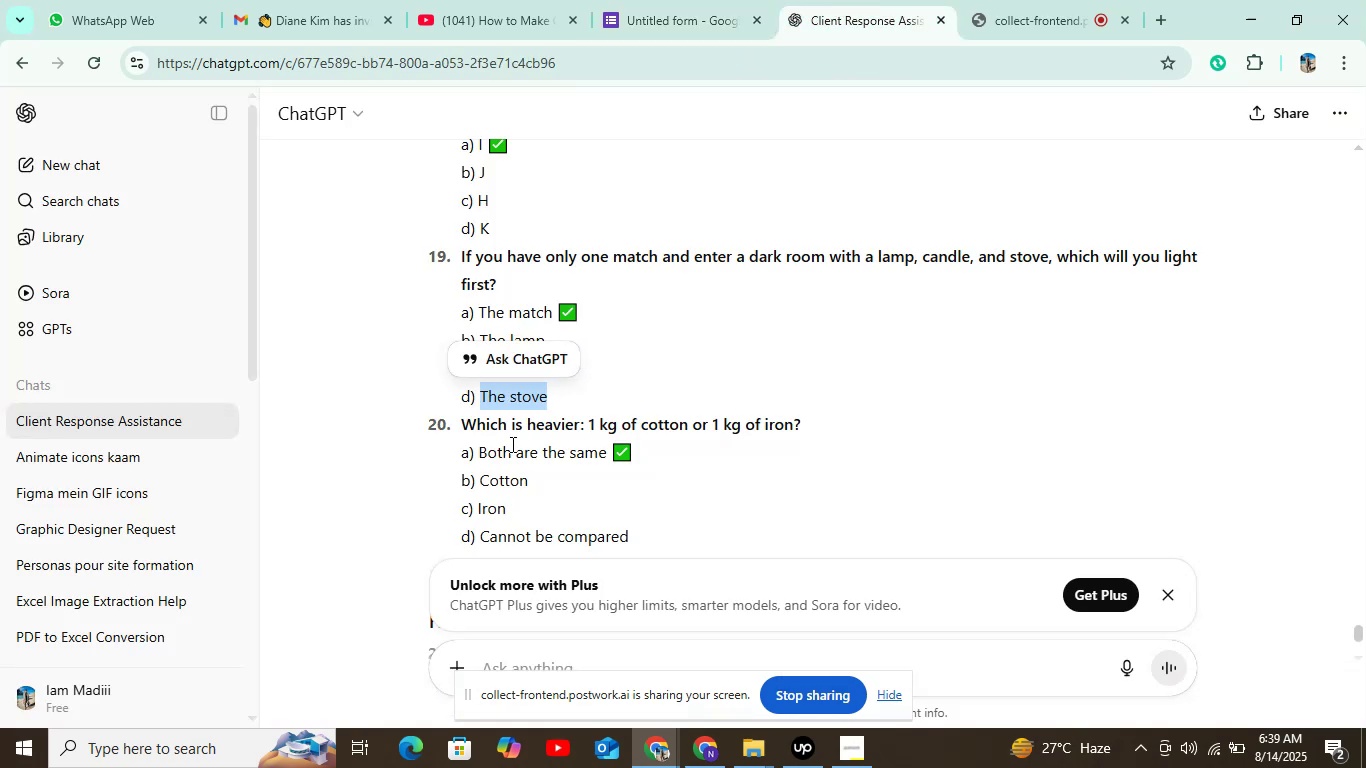 
left_click_drag(start_coordinate=[464, 420], to_coordinate=[813, 412])
 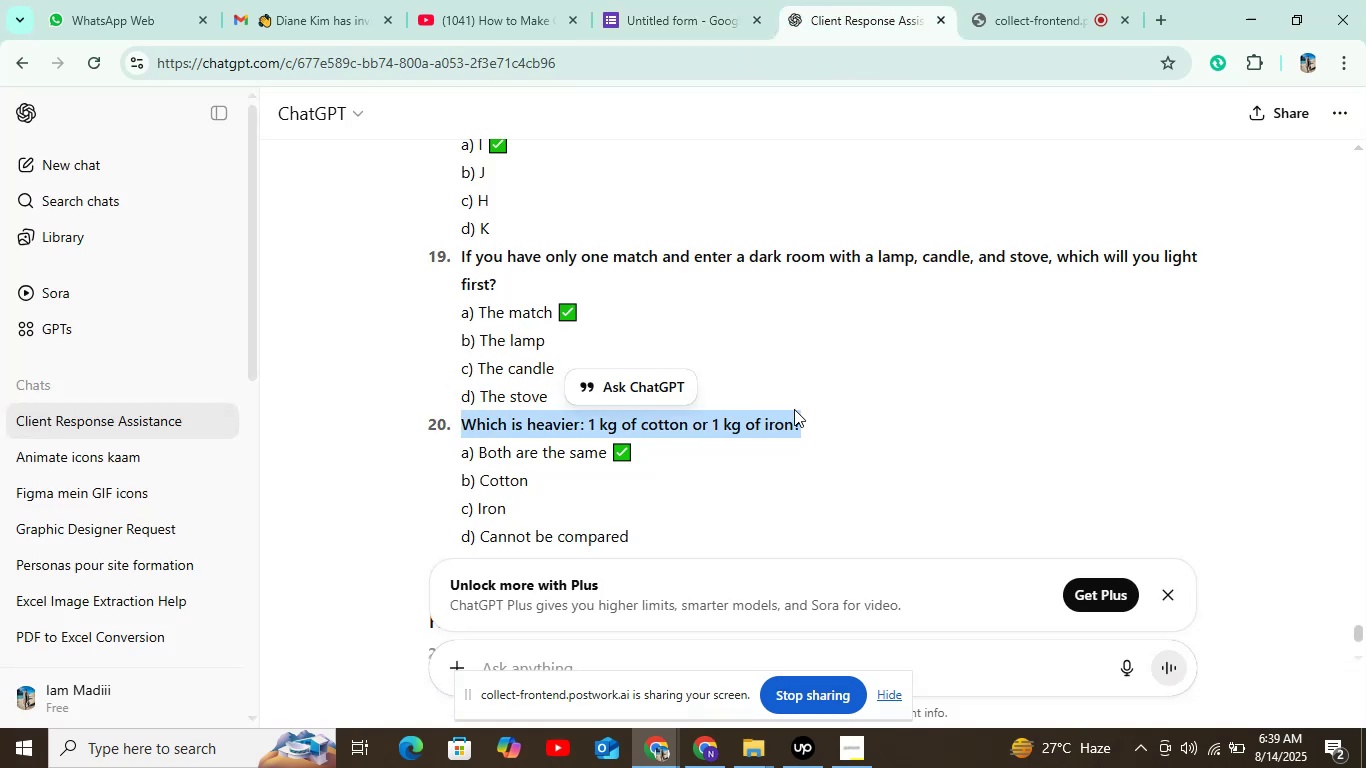 
key(Control+C)
 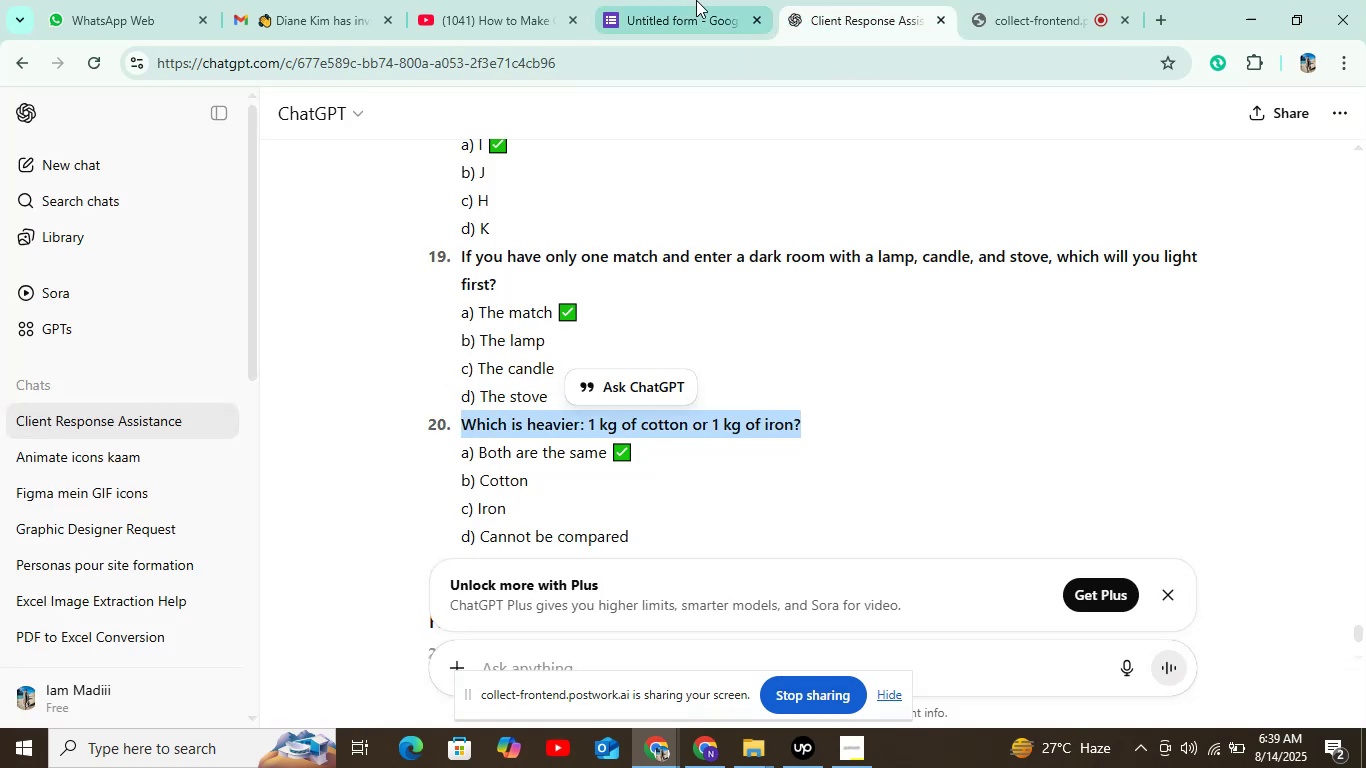 
left_click([696, 0])
 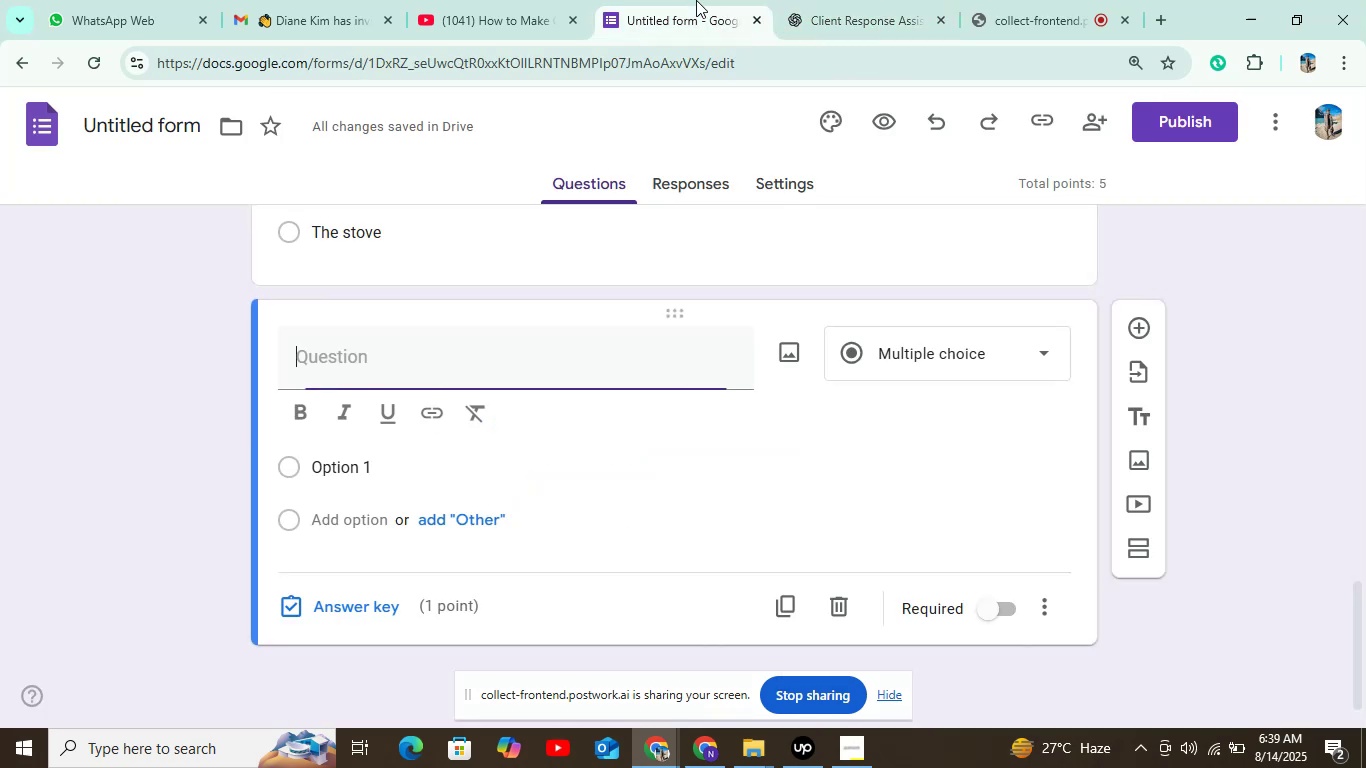 
key(Control+V)
 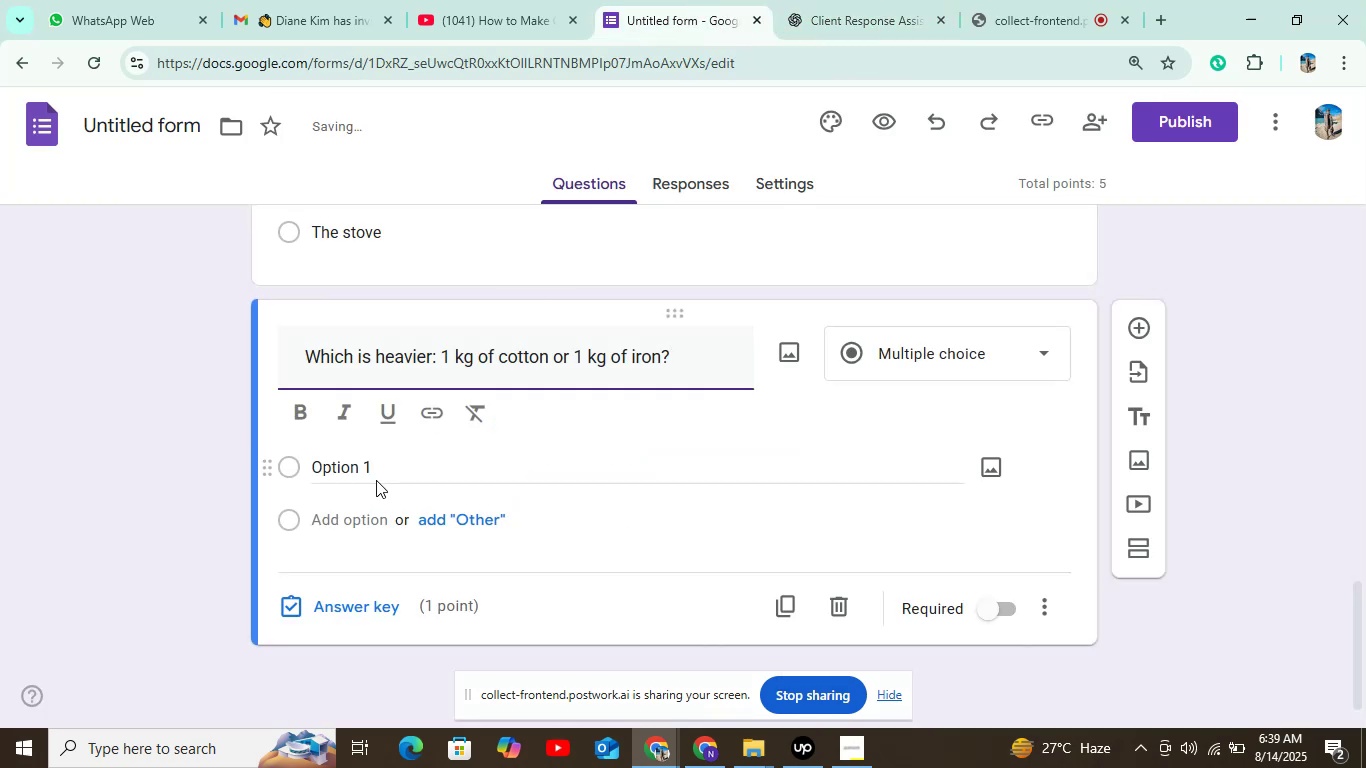 
left_click([383, 469])
 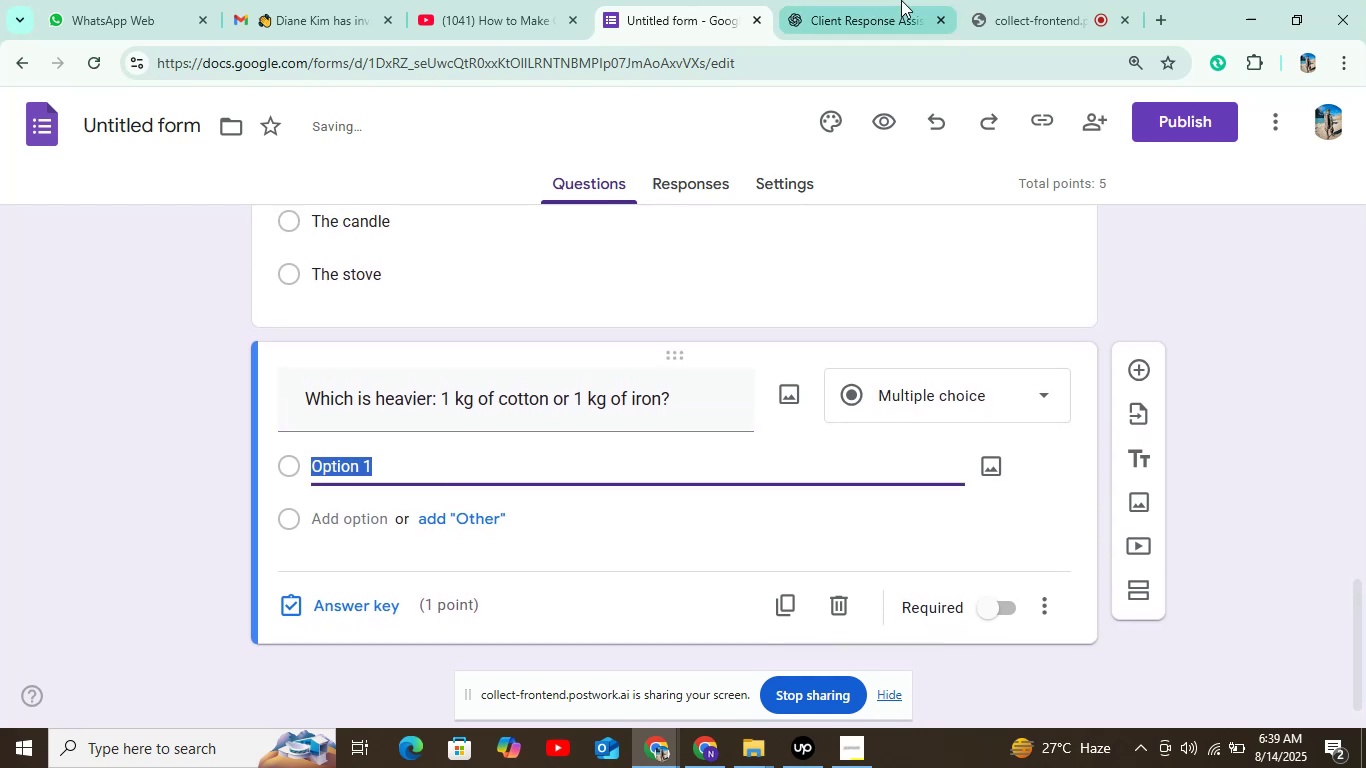 
left_click([911, 0])
 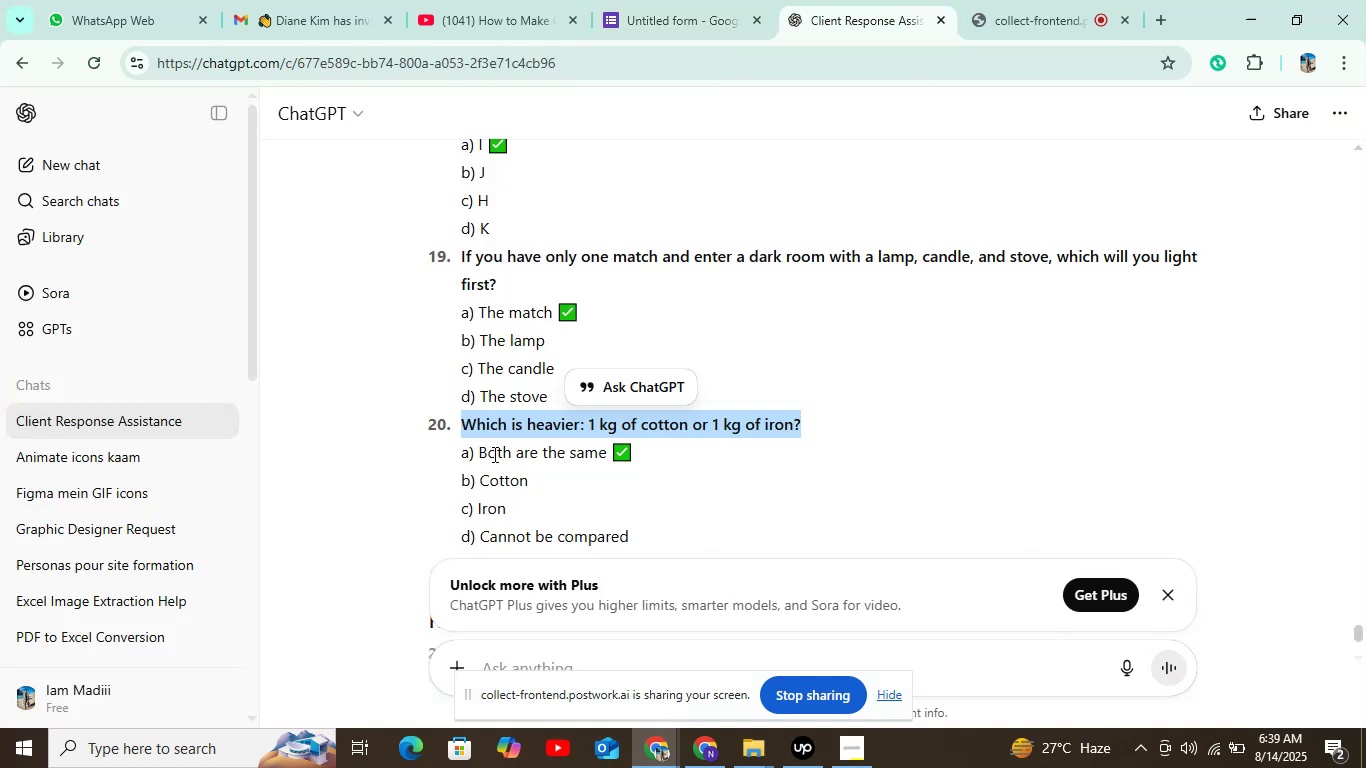 
left_click_drag(start_coordinate=[480, 446], to_coordinate=[607, 447])
 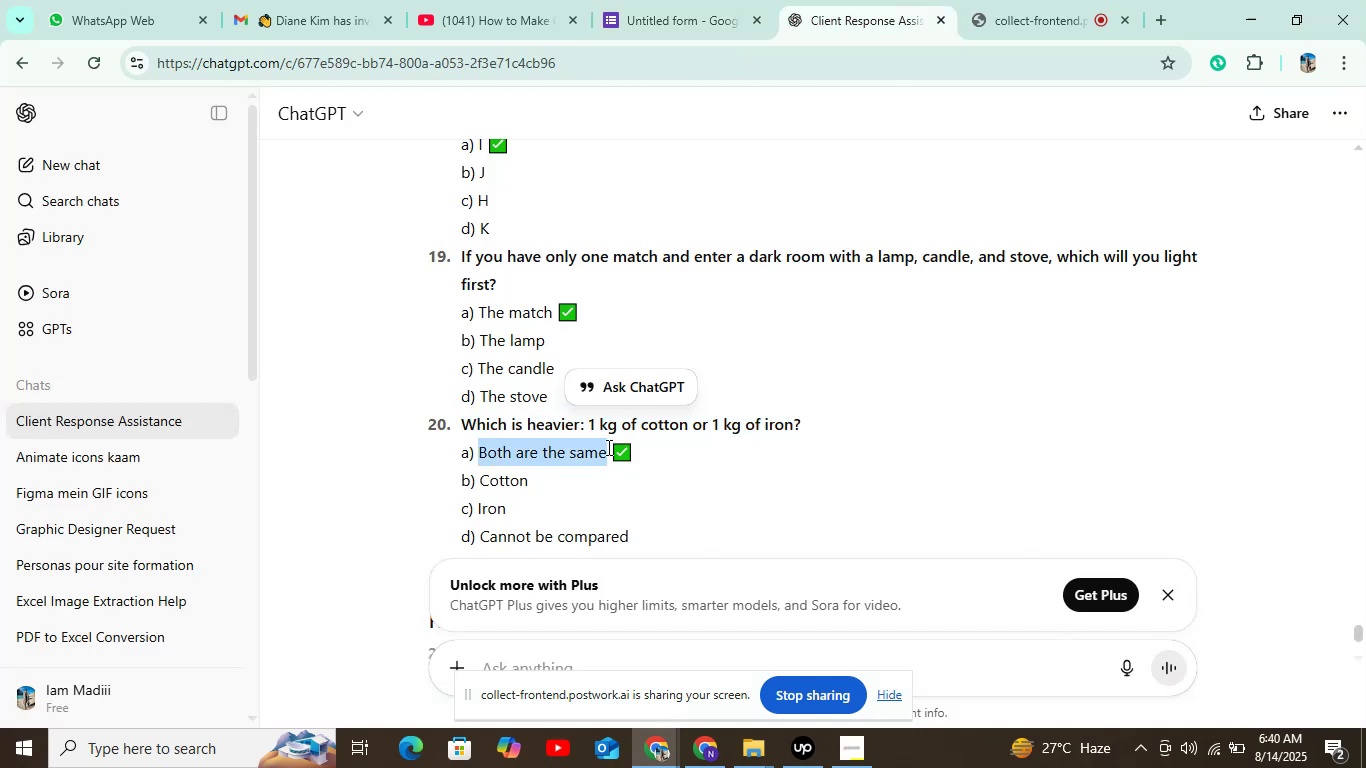 
key(Control+C)
 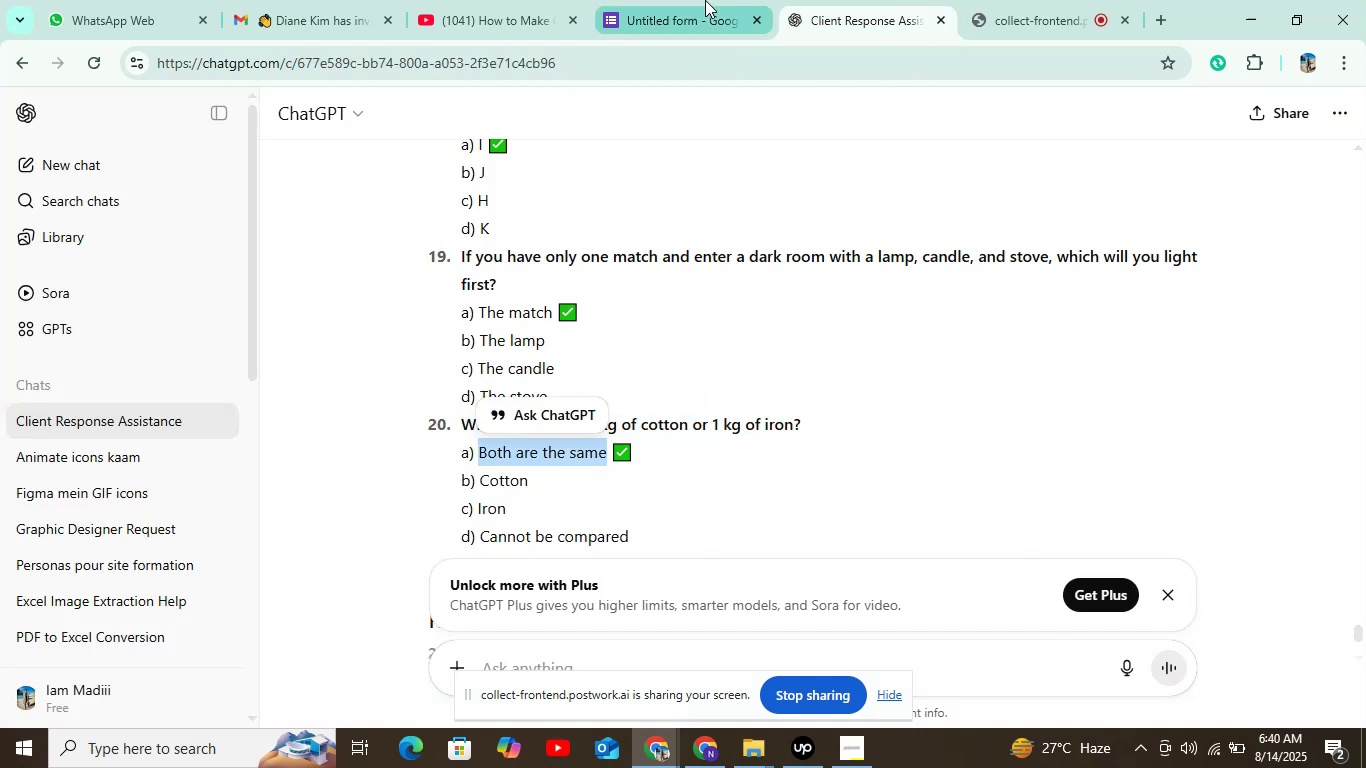 
left_click([705, 0])
 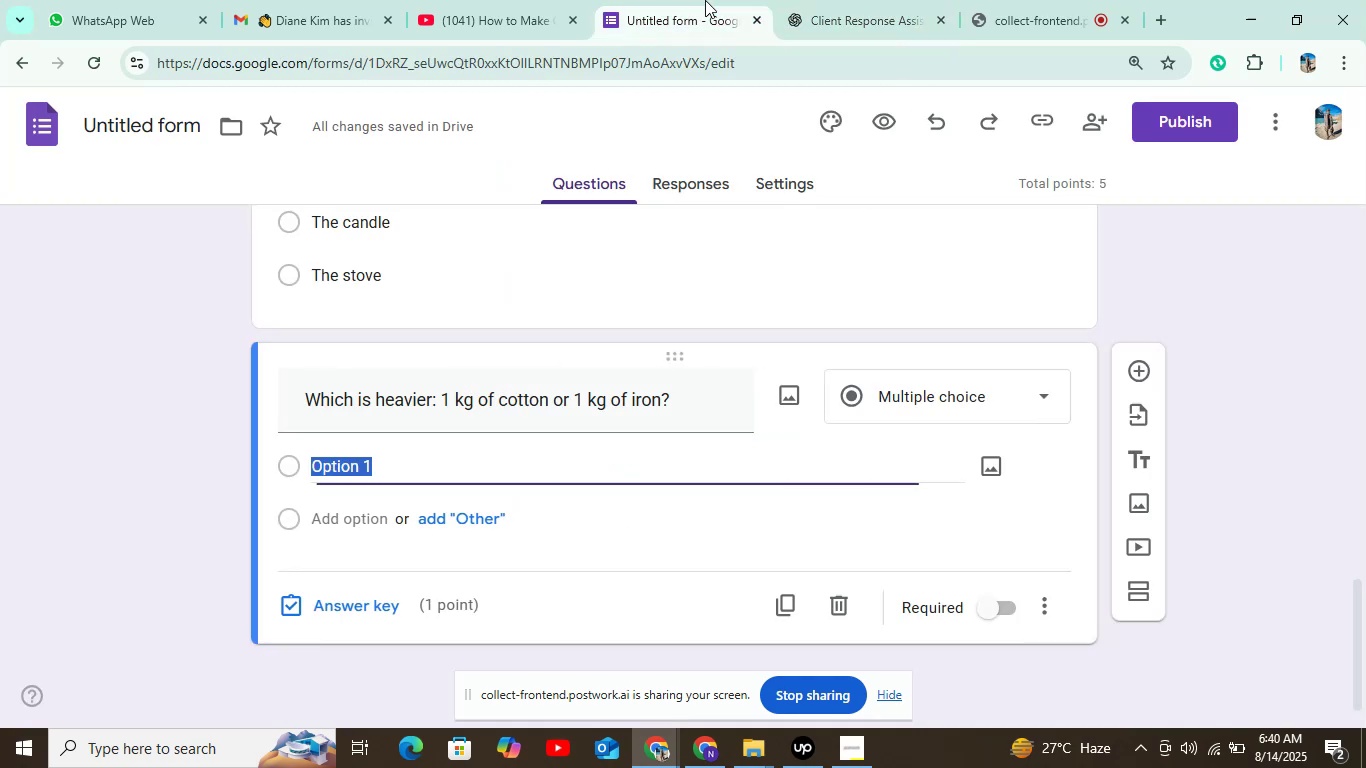 
key(Control+V)
 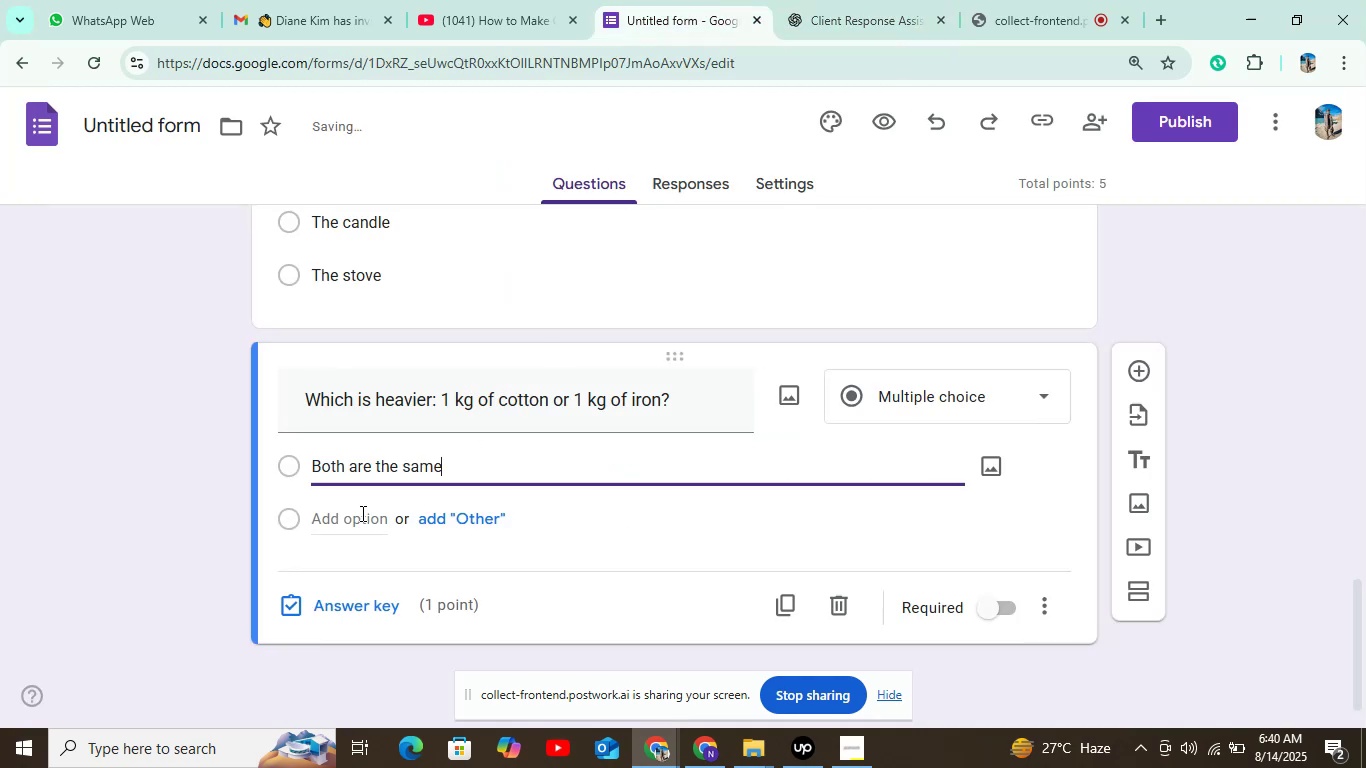 
left_click([357, 514])
 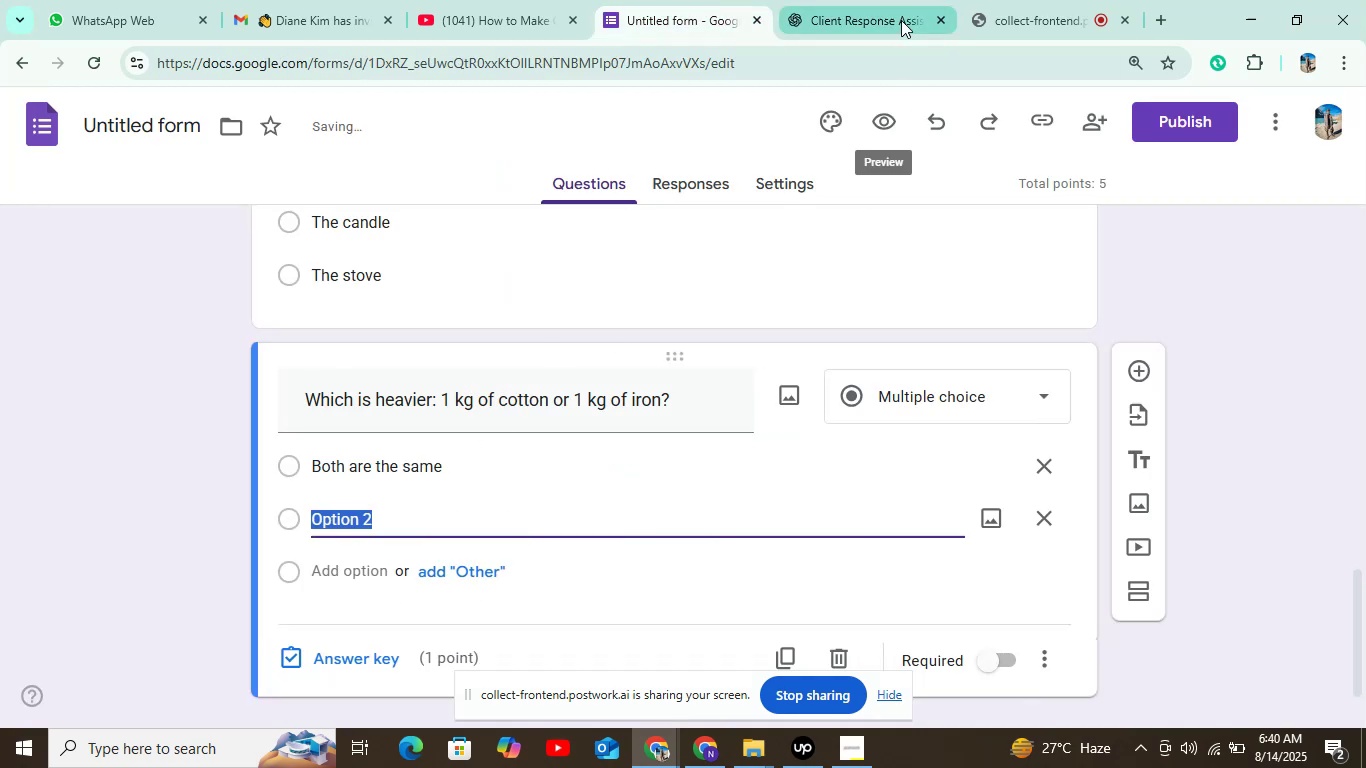 
left_click([900, 17])
 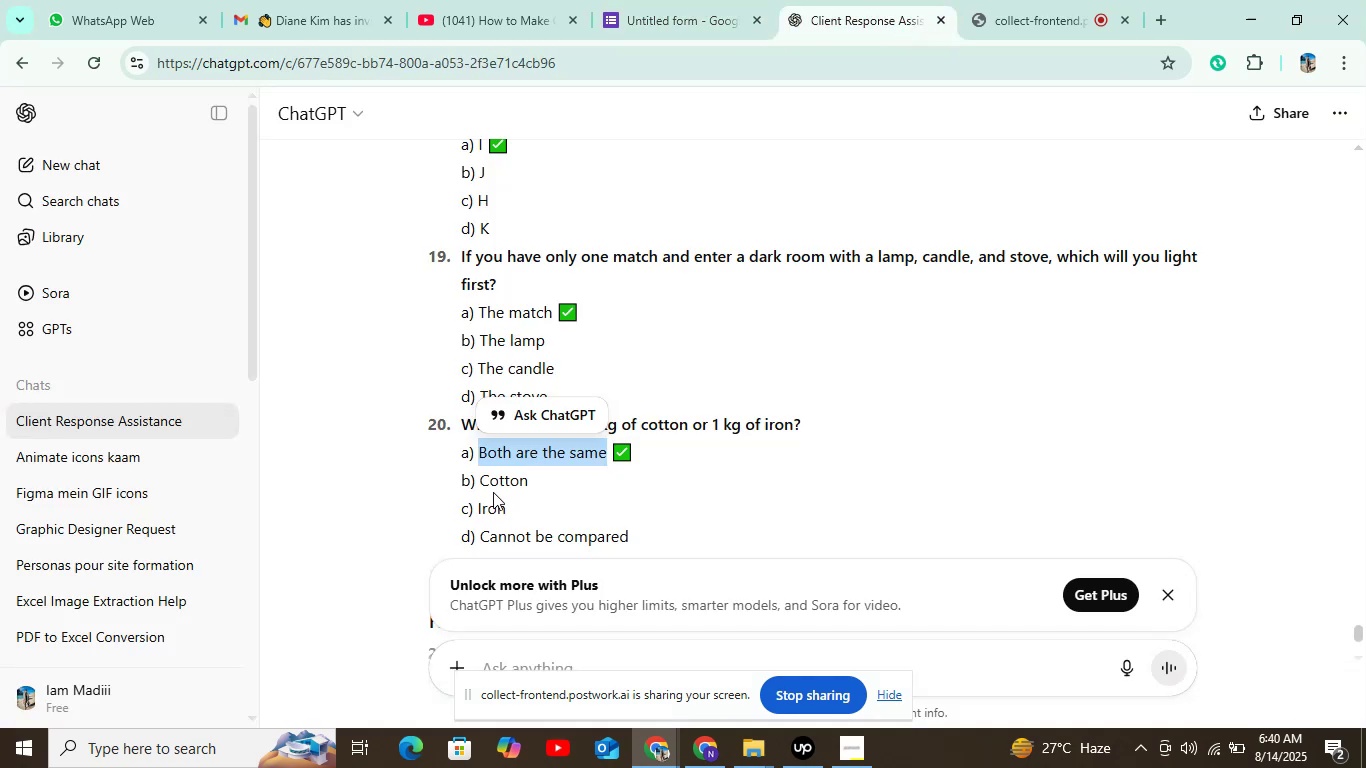 
left_click_drag(start_coordinate=[479, 486], to_coordinate=[540, 477])
 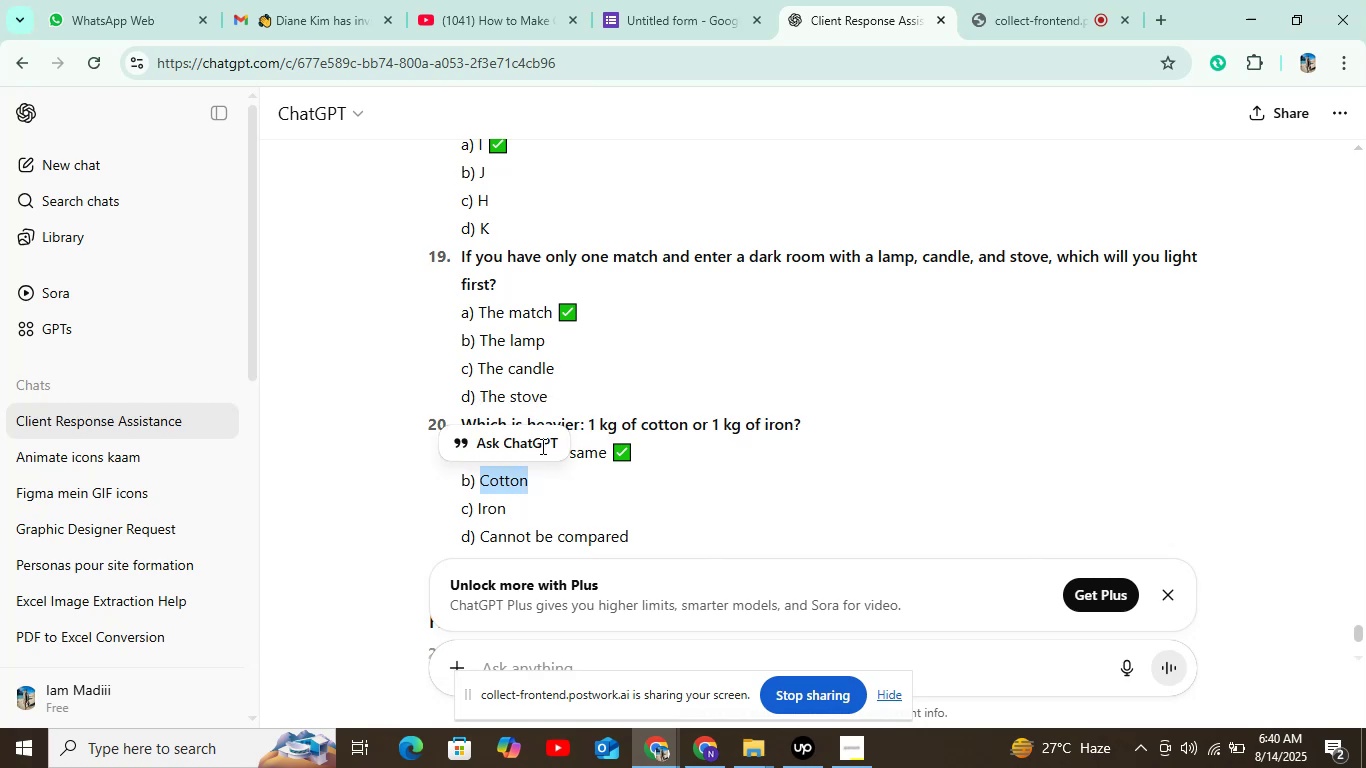 
key(Control+C)
 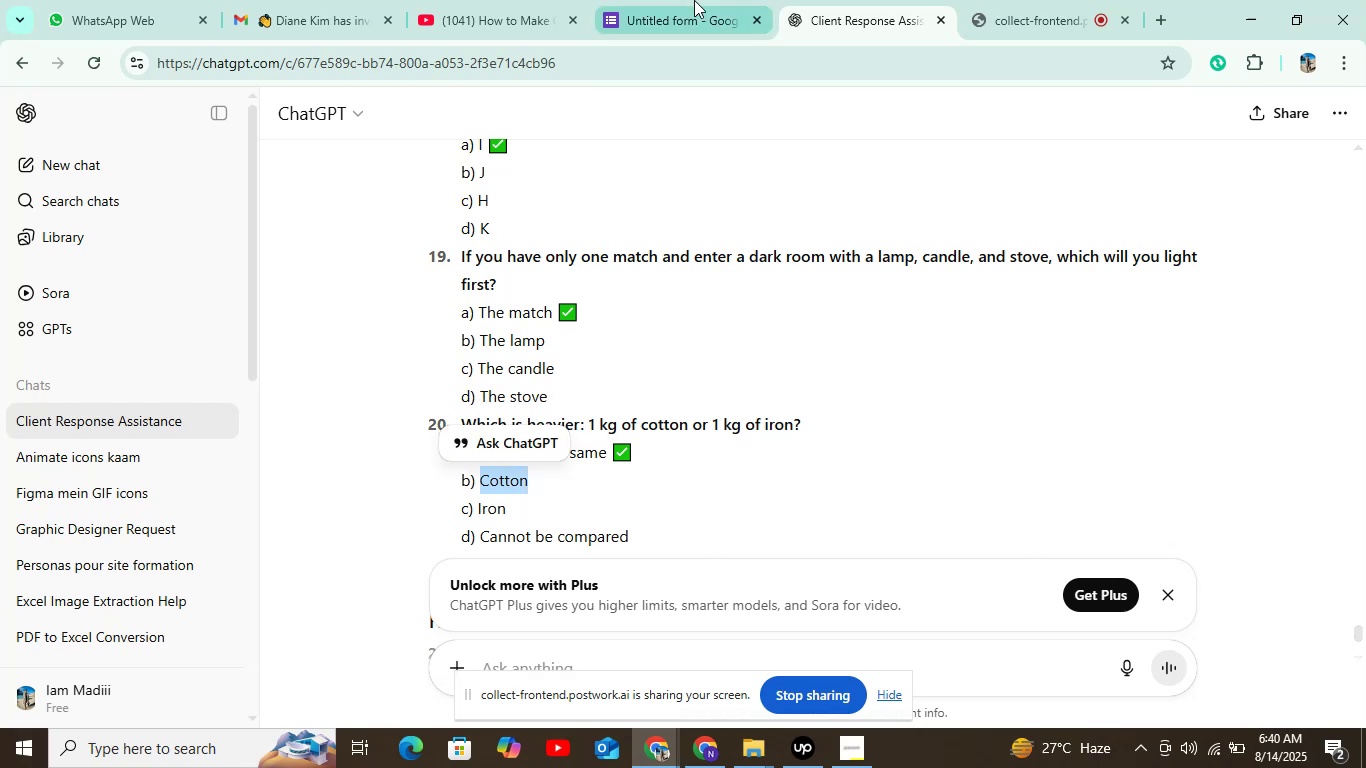 
left_click([696, 0])
 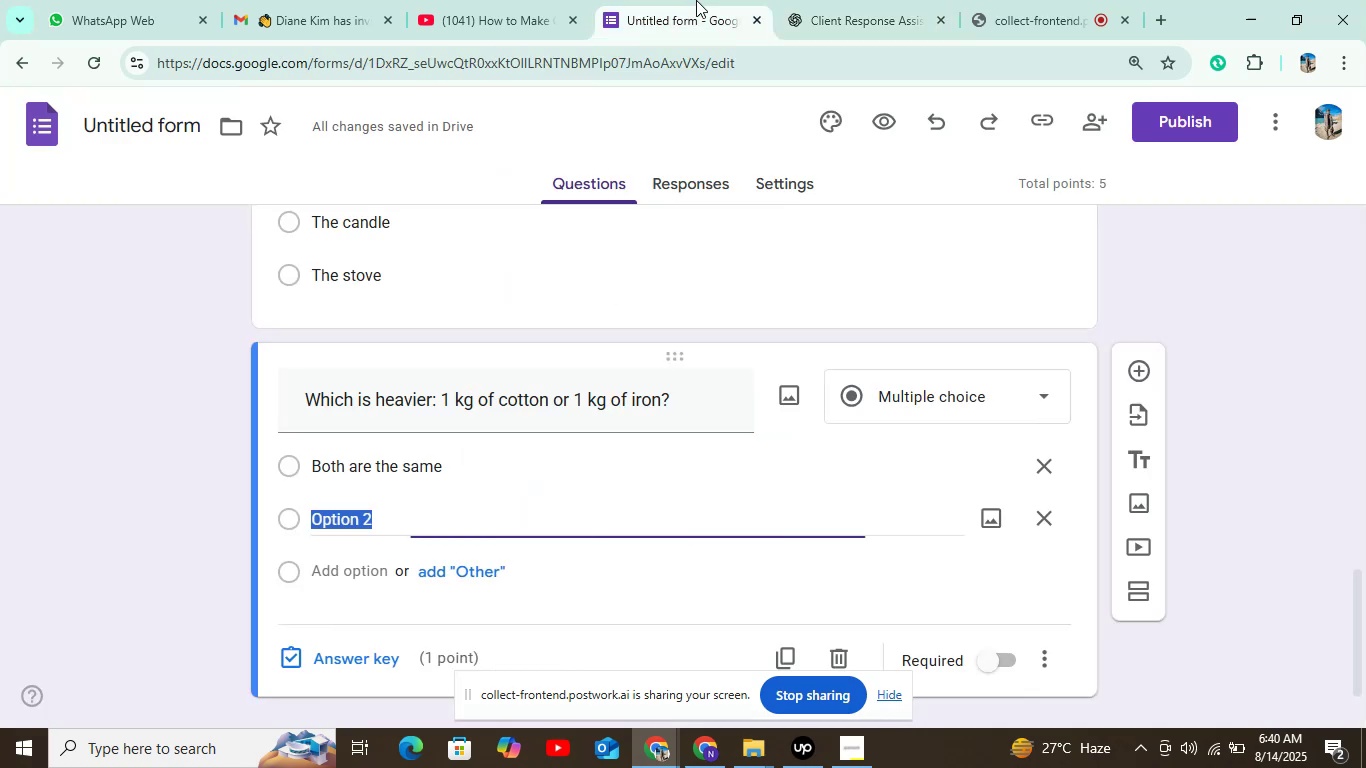 
key(Control+V)
 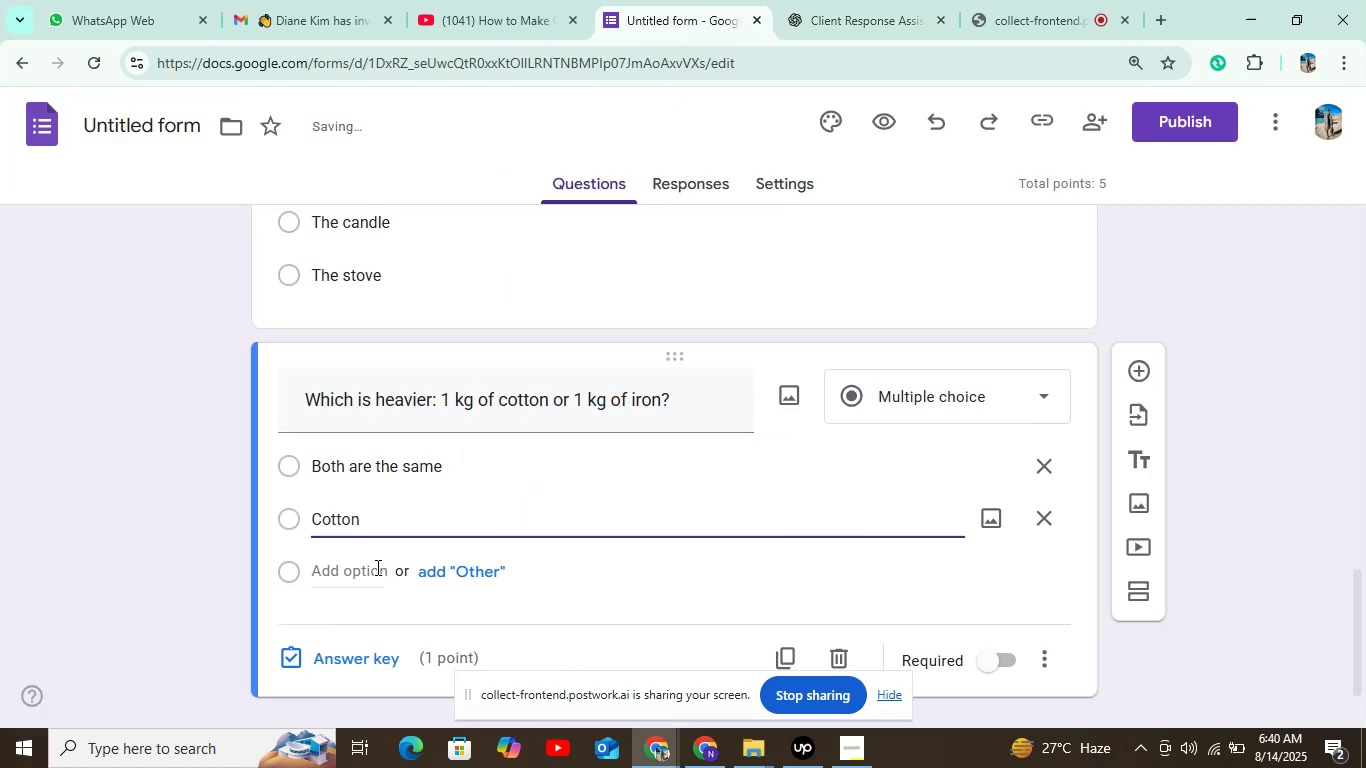 
left_click([358, 578])
 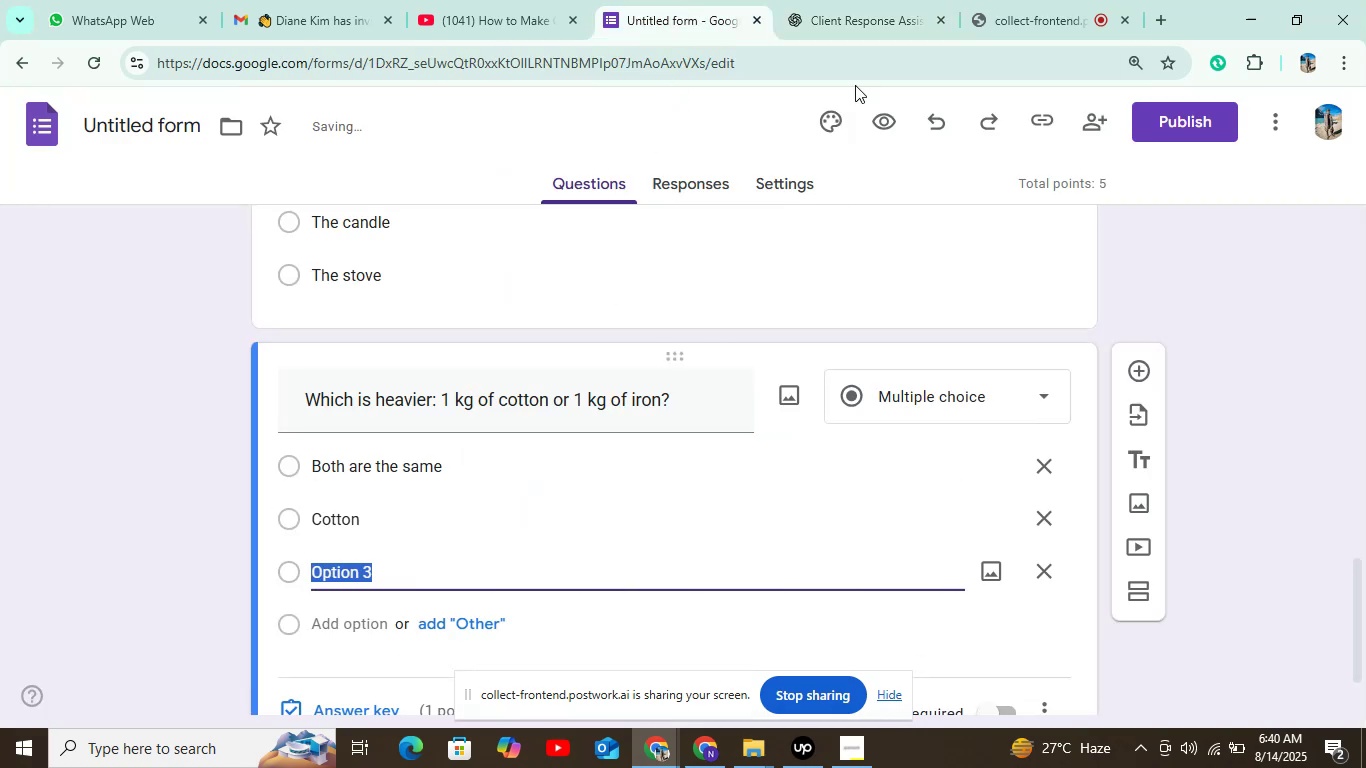 
left_click([882, 13])
 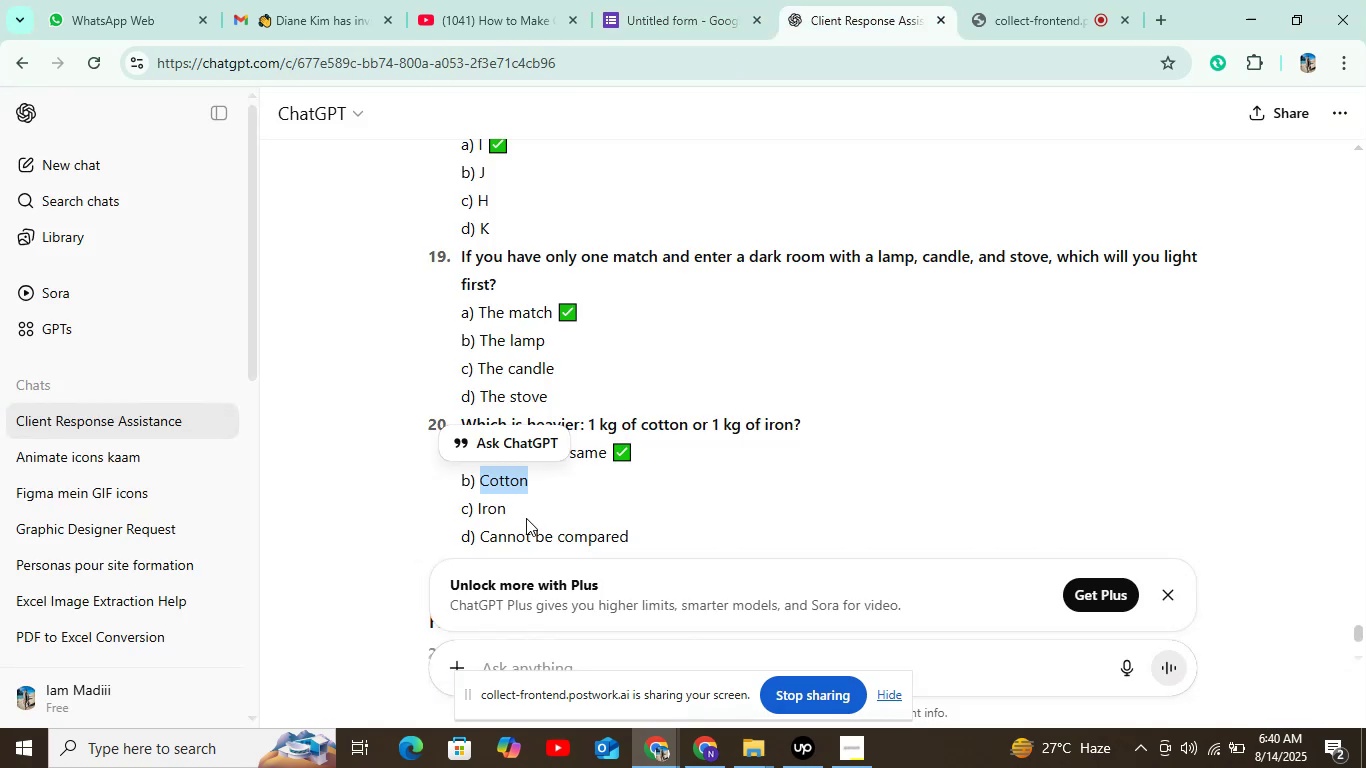 
left_click_drag(start_coordinate=[478, 512], to_coordinate=[519, 510])
 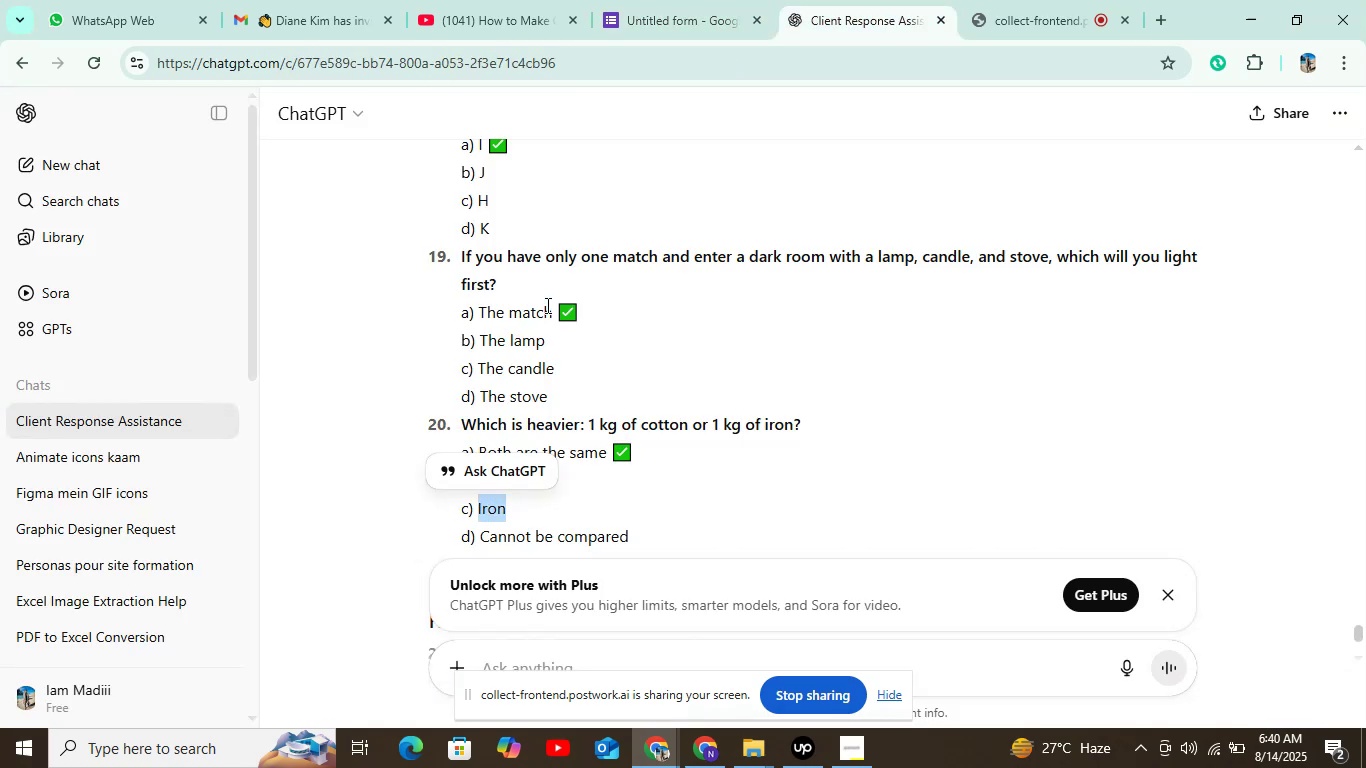 
key(Control+C)
 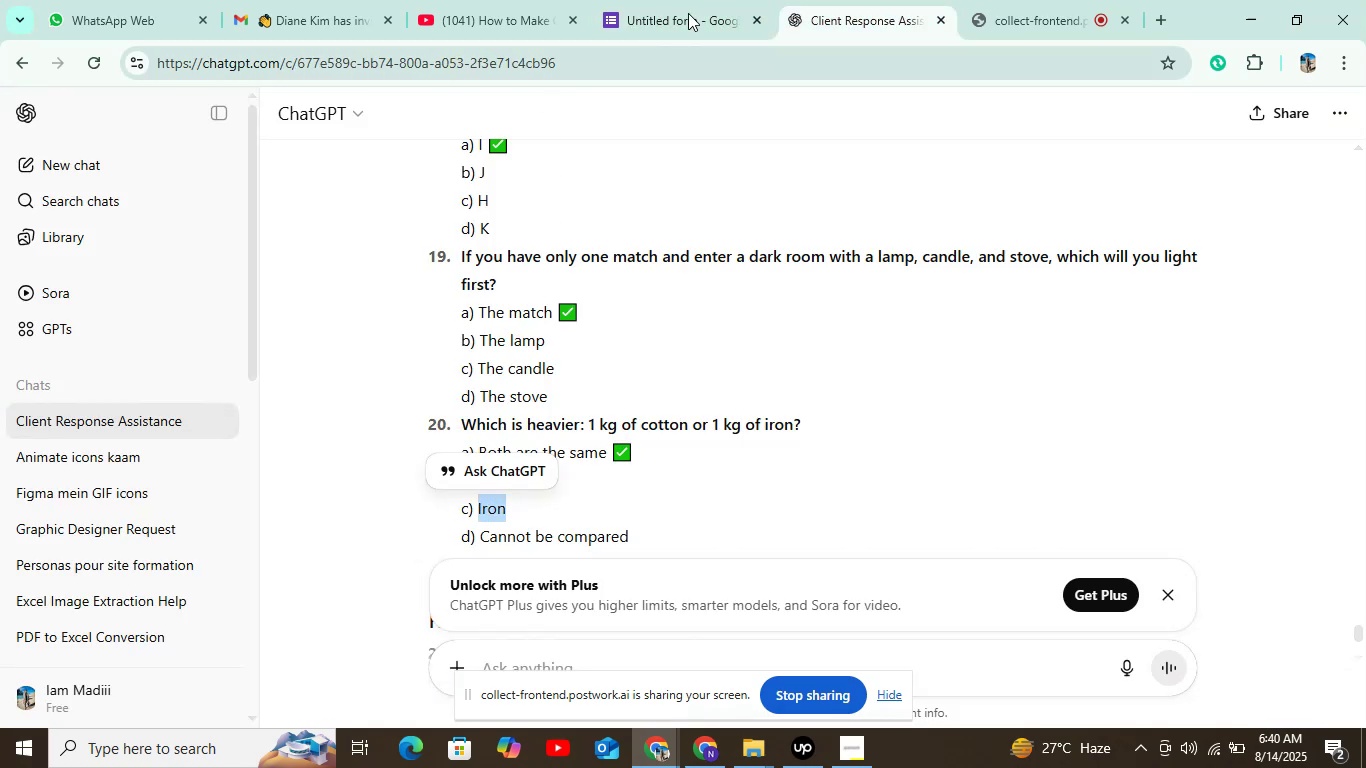 
left_click([689, 13])
 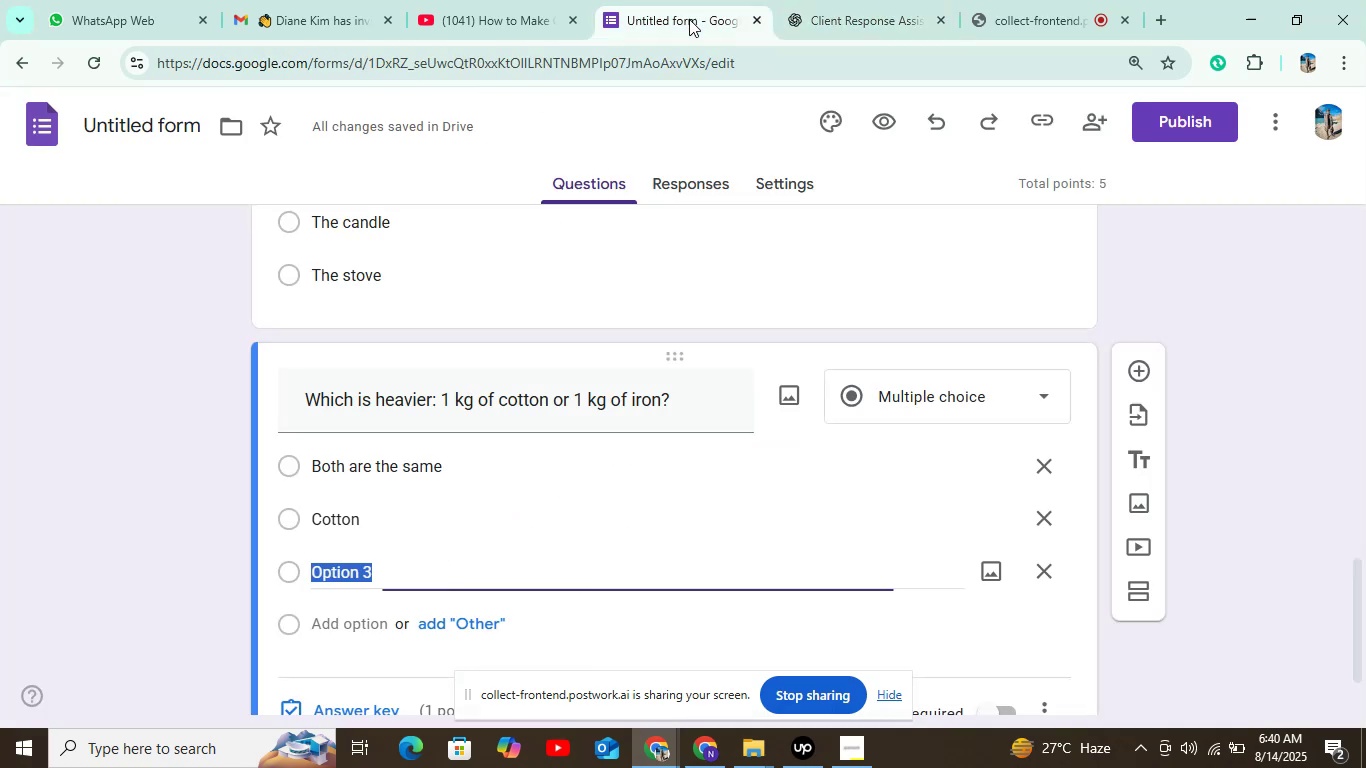 
key(Control+V)
 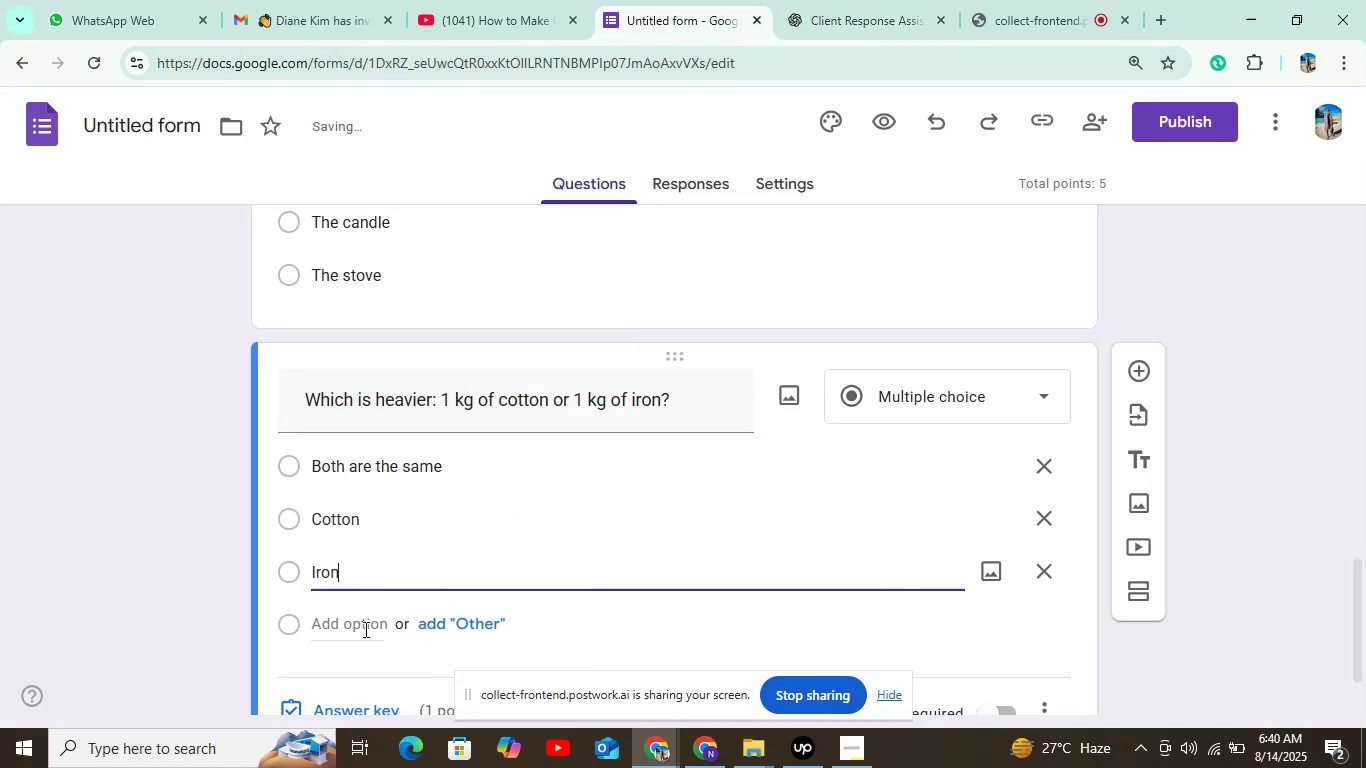 
left_click([350, 613])
 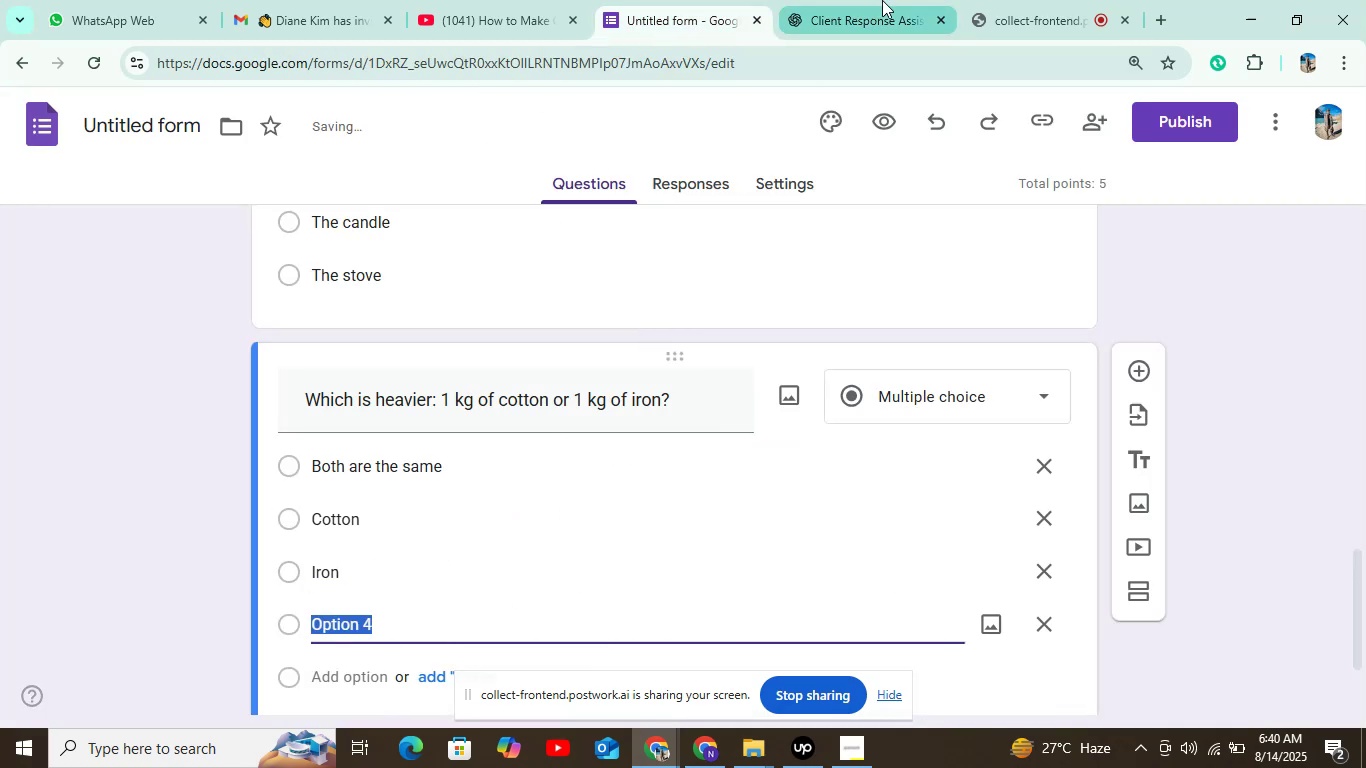 
left_click([886, 0])
 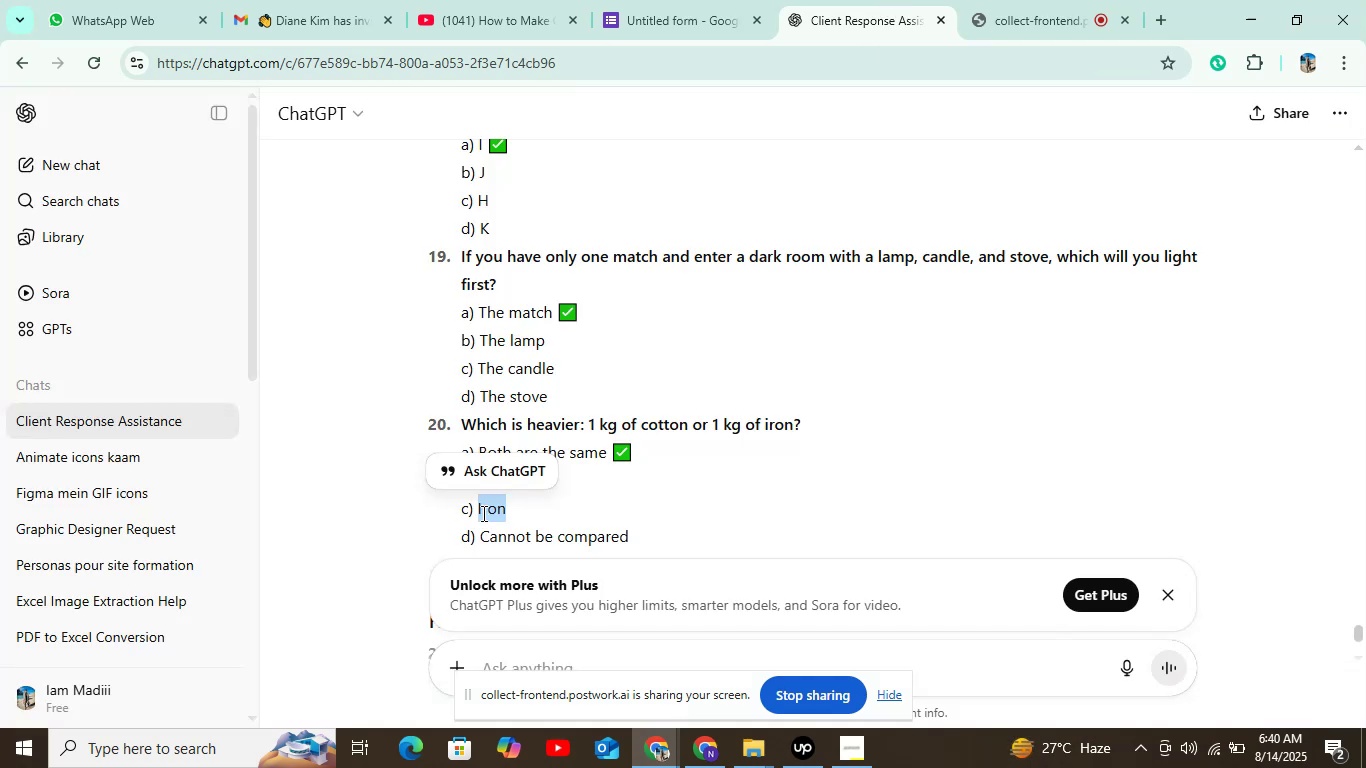 
left_click_drag(start_coordinate=[479, 537], to_coordinate=[814, 522])
 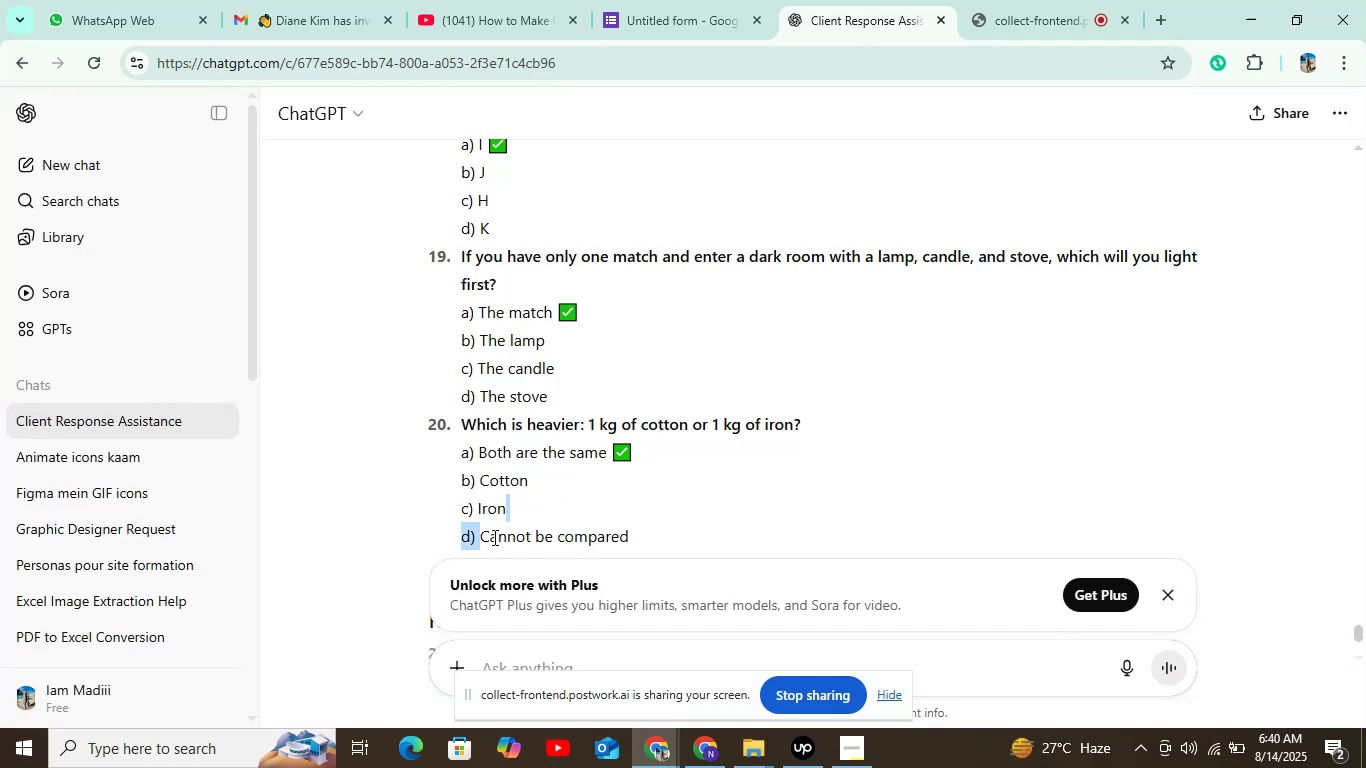 
left_click([481, 534])
 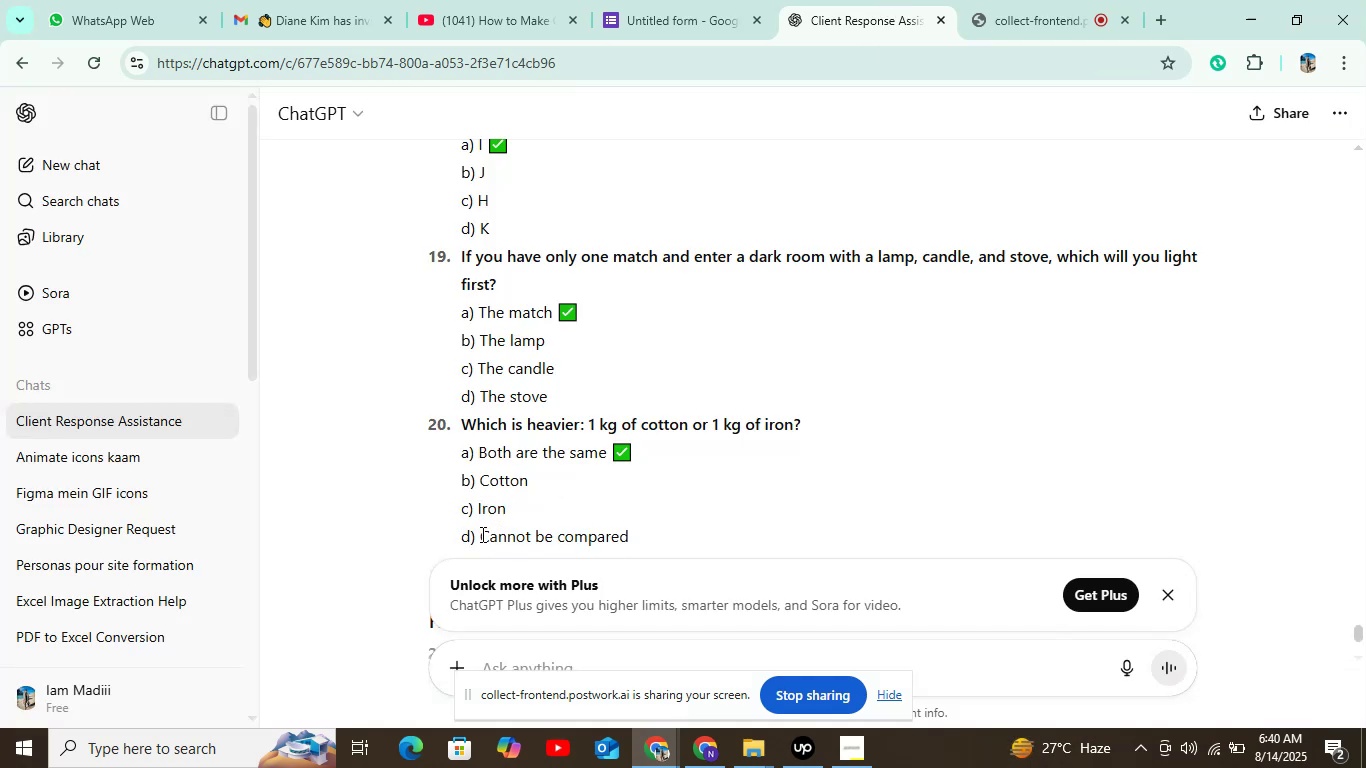 
left_click_drag(start_coordinate=[481, 534], to_coordinate=[645, 530])
 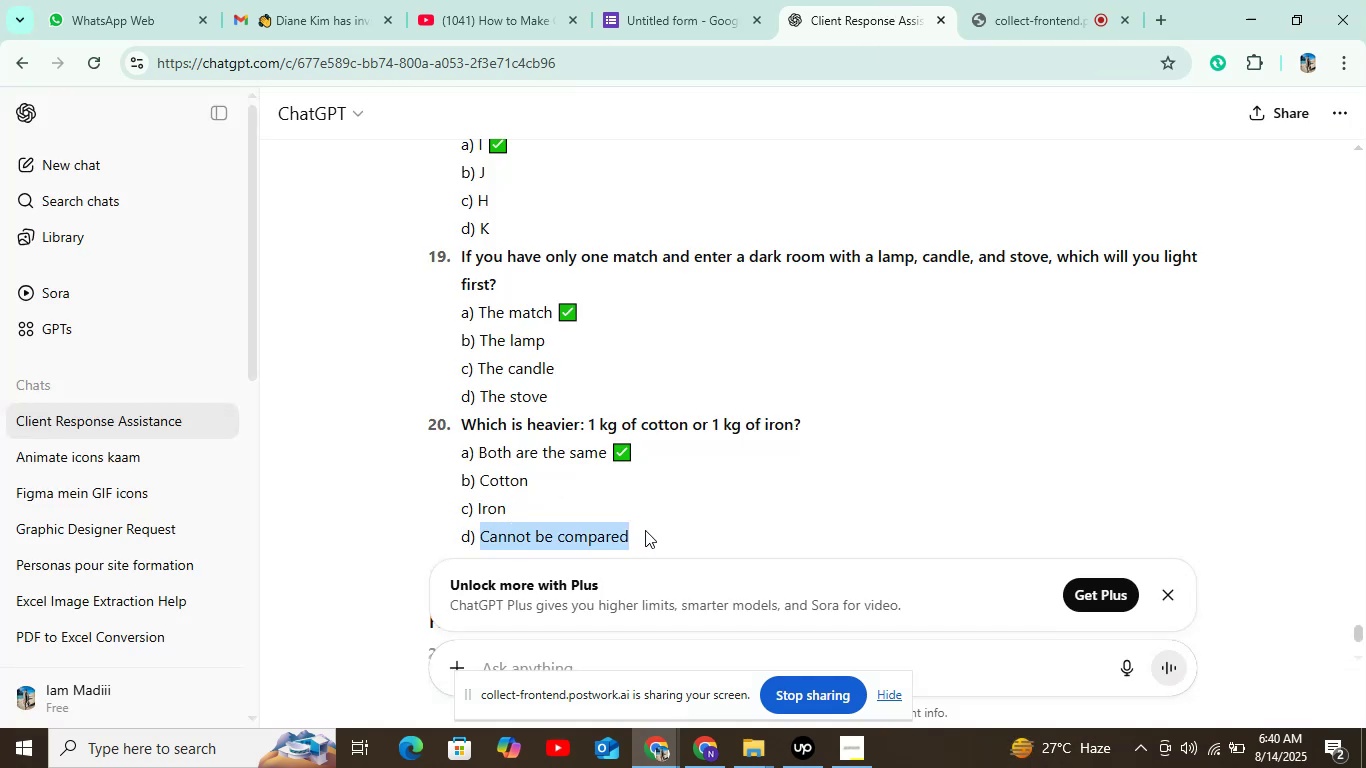 
key(Control+C)
 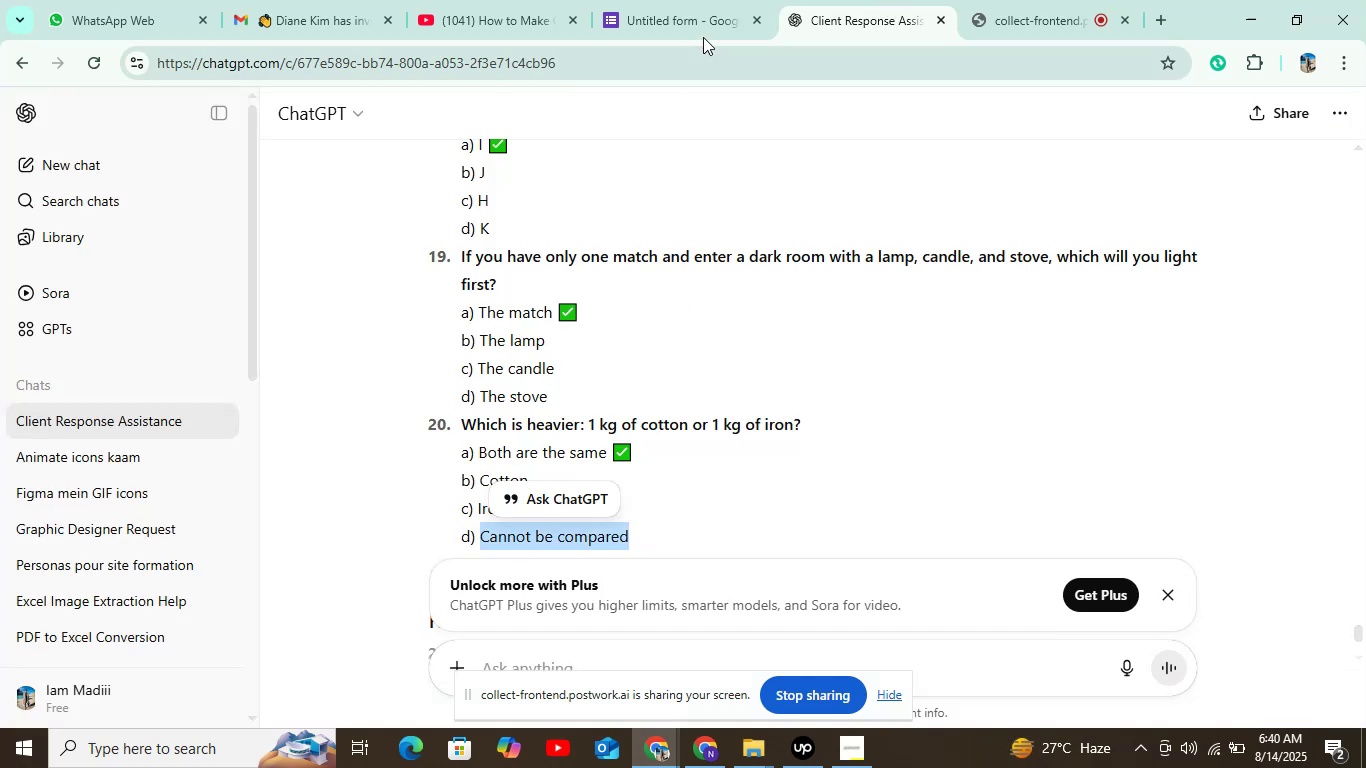 
left_click([708, 20])
 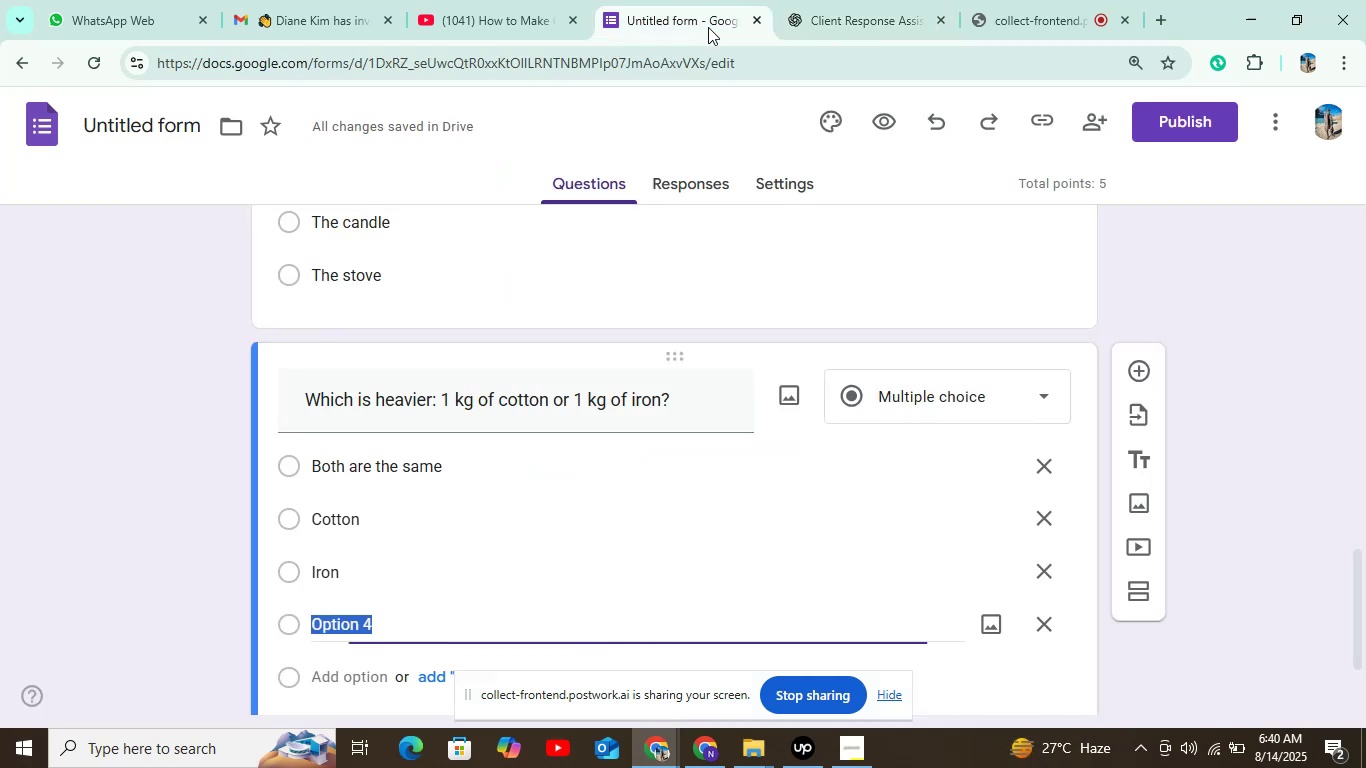 
key(Control+V)
 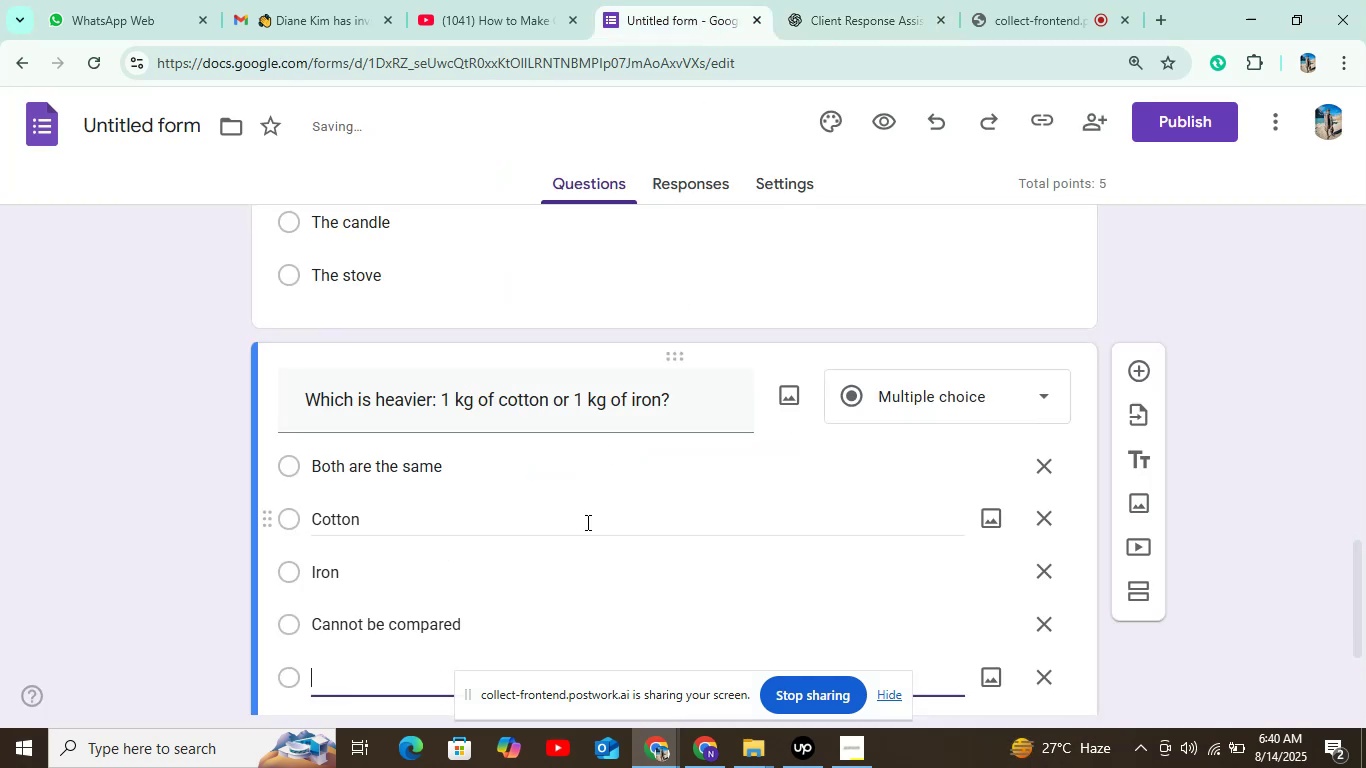 
scroll: coordinate [586, 522], scroll_direction: down, amount: 3.0
 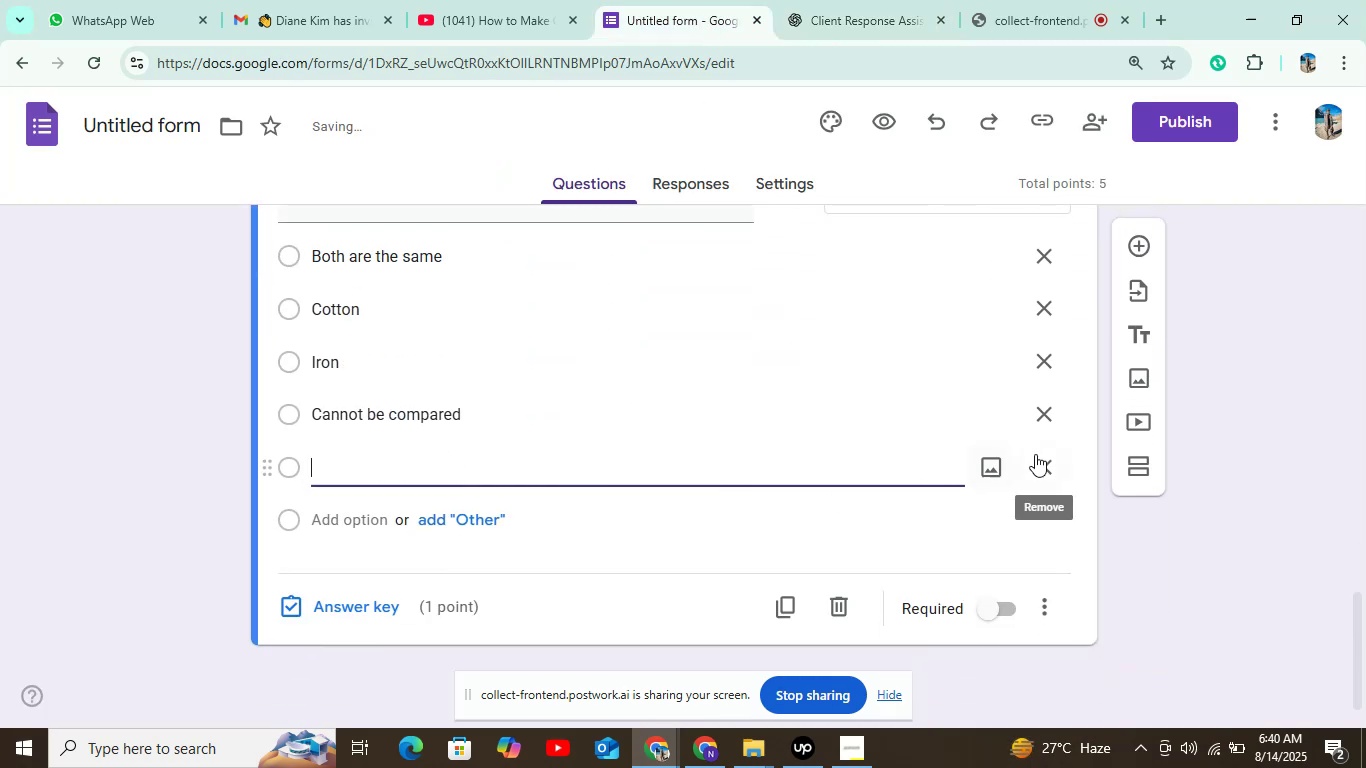 
left_click([1042, 465])
 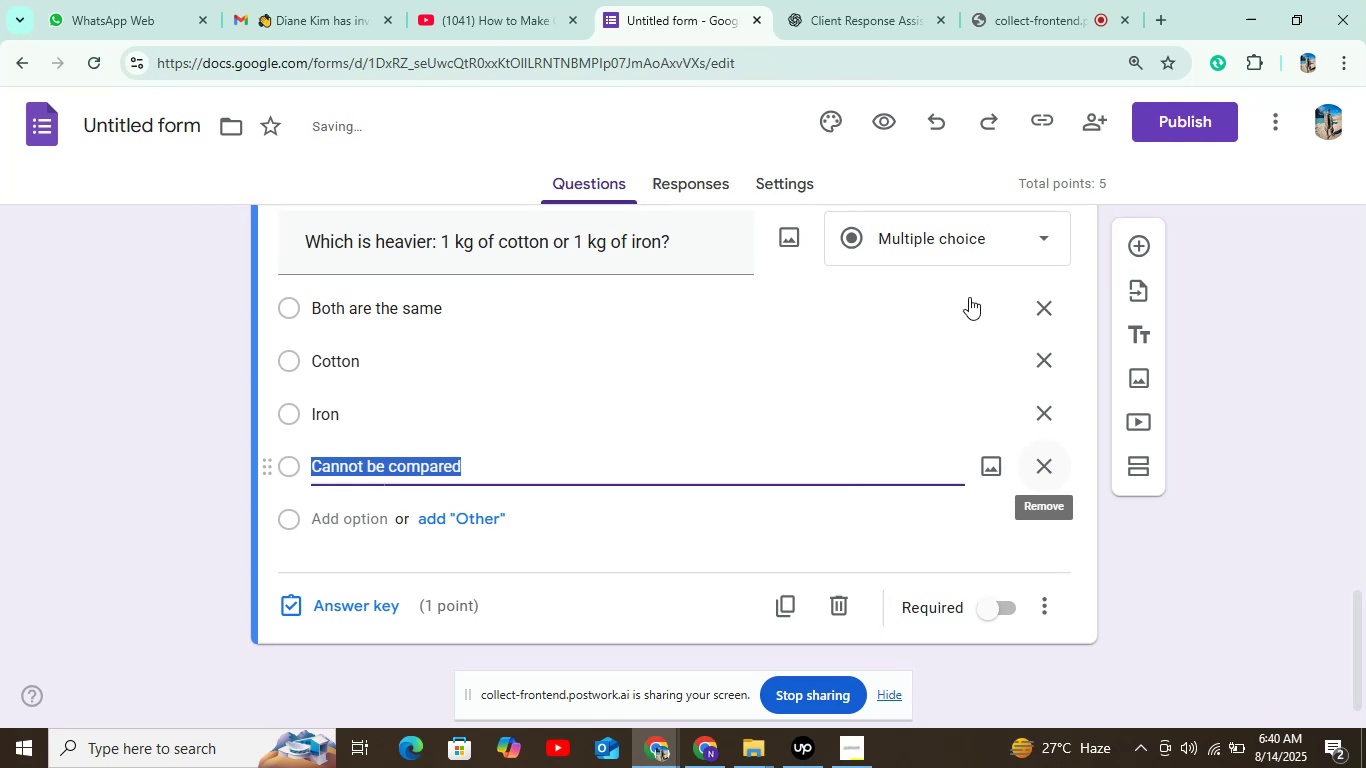 
left_click([827, 1])
 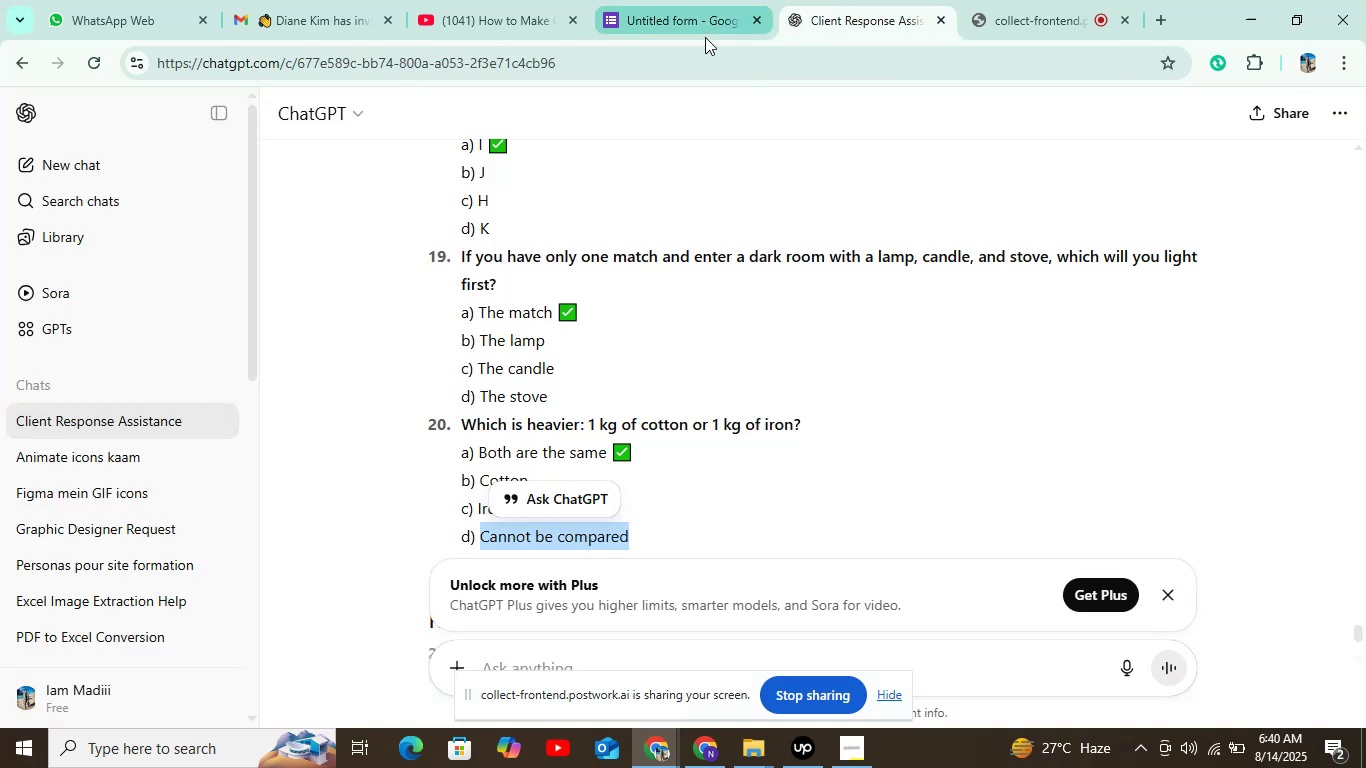 
left_click([705, 37])
 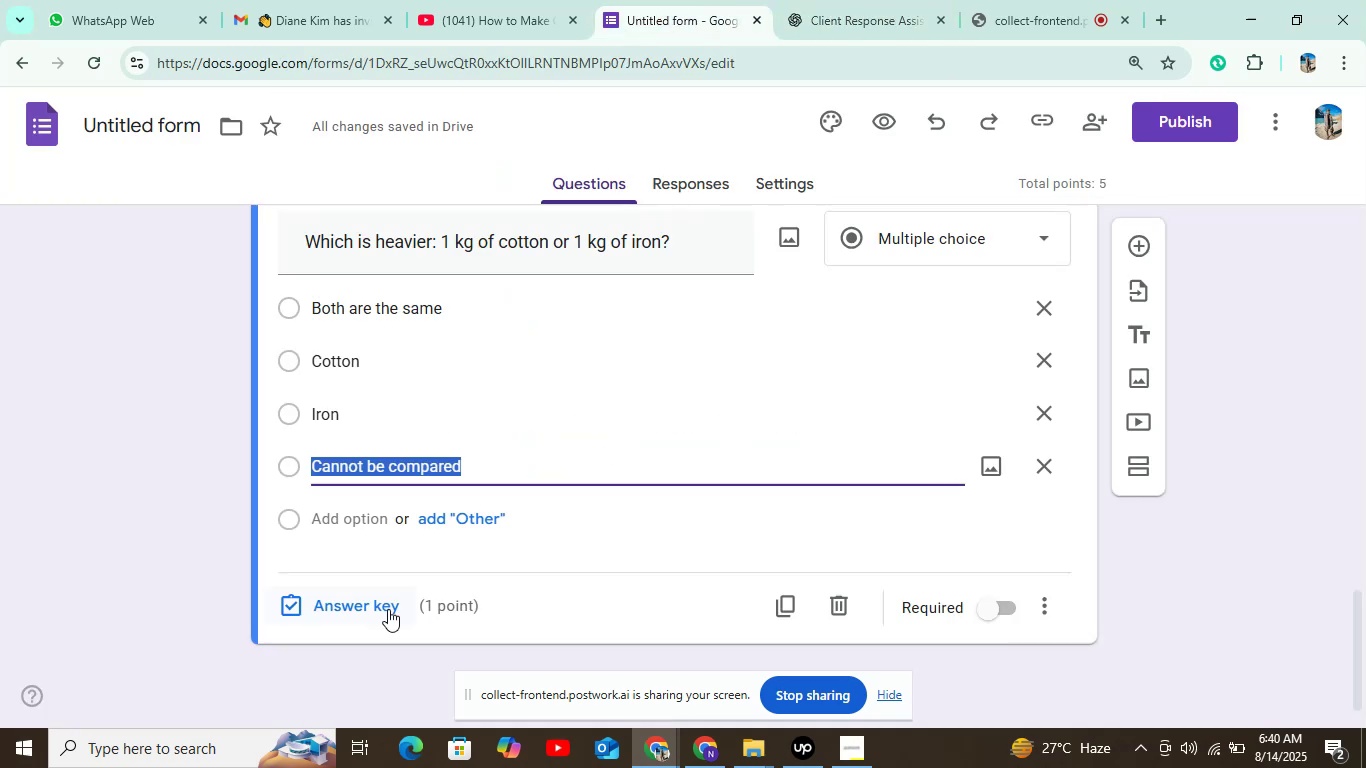 
left_click([388, 609])
 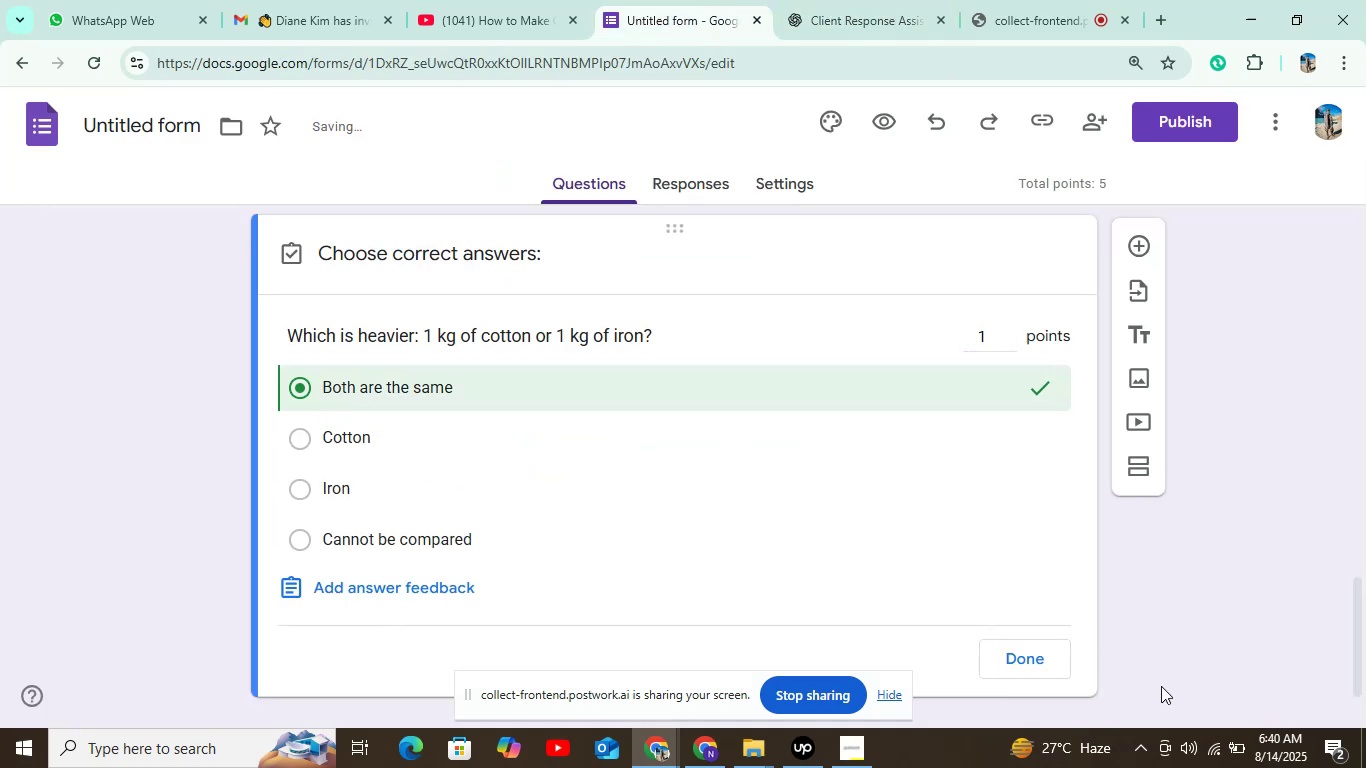 
left_click([1038, 658])
 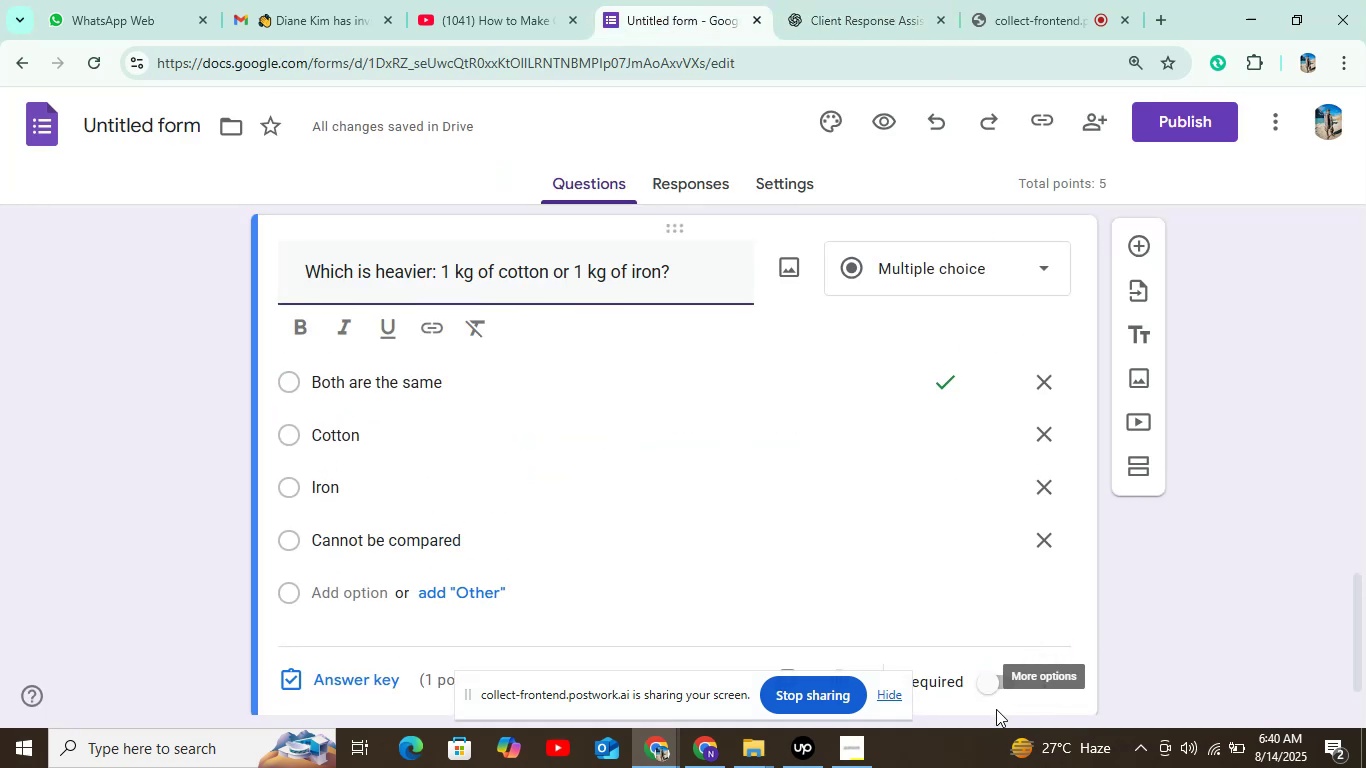 
left_click([989, 687])
 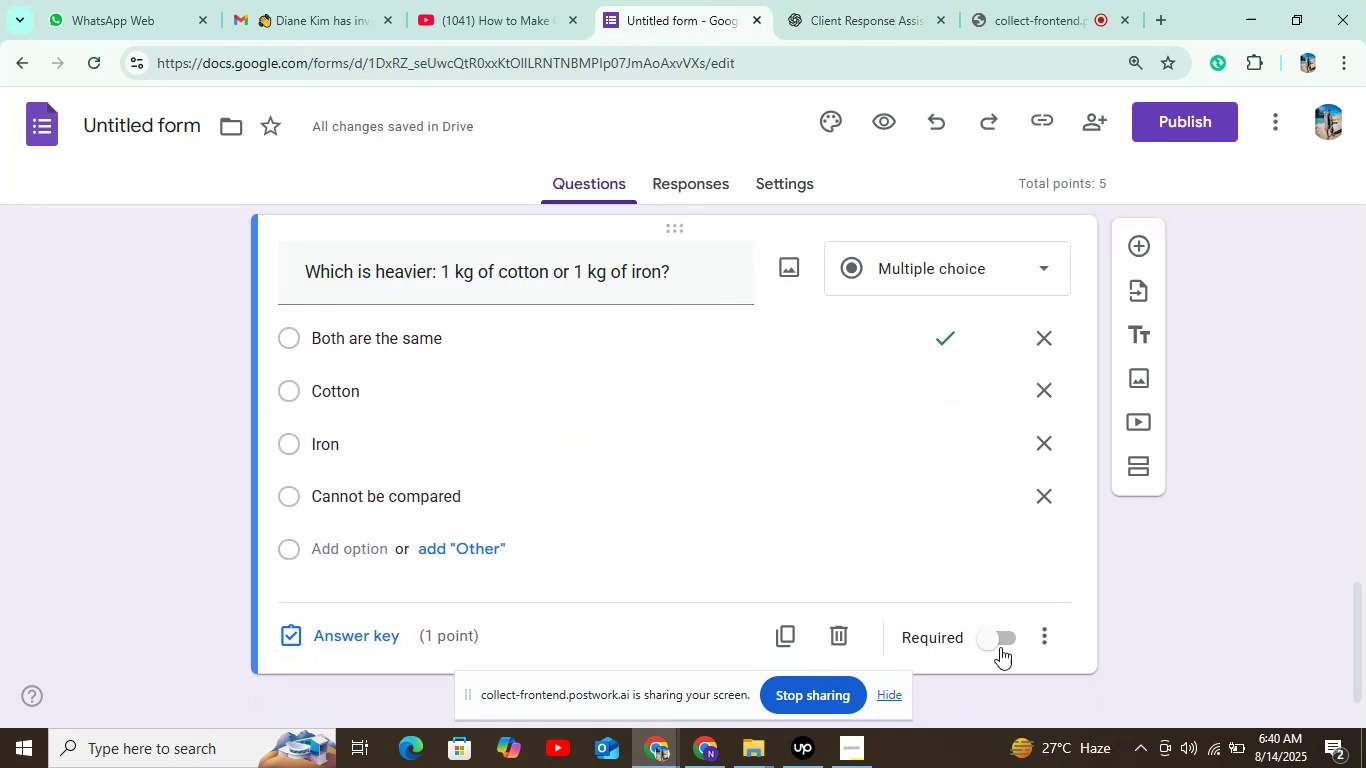 
left_click([1000, 647])
 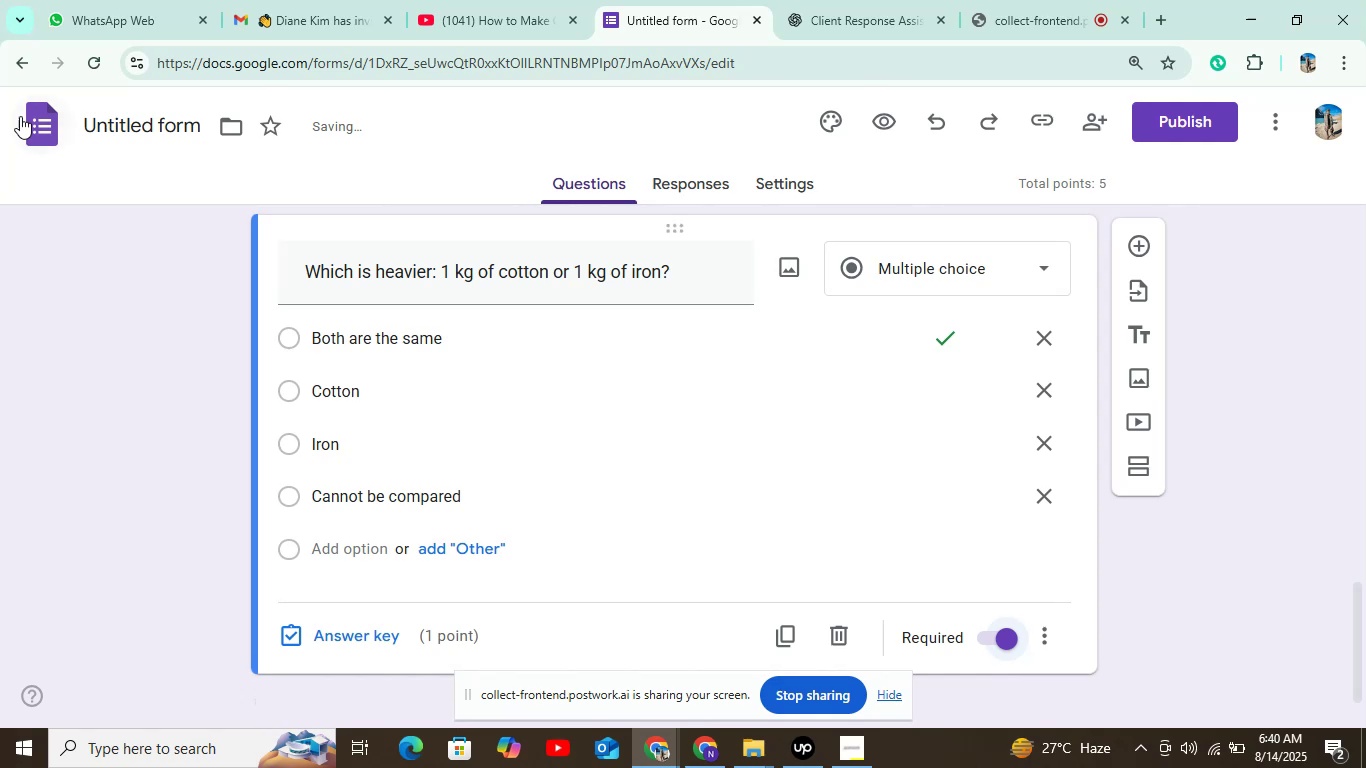 
left_click([27, 119])
 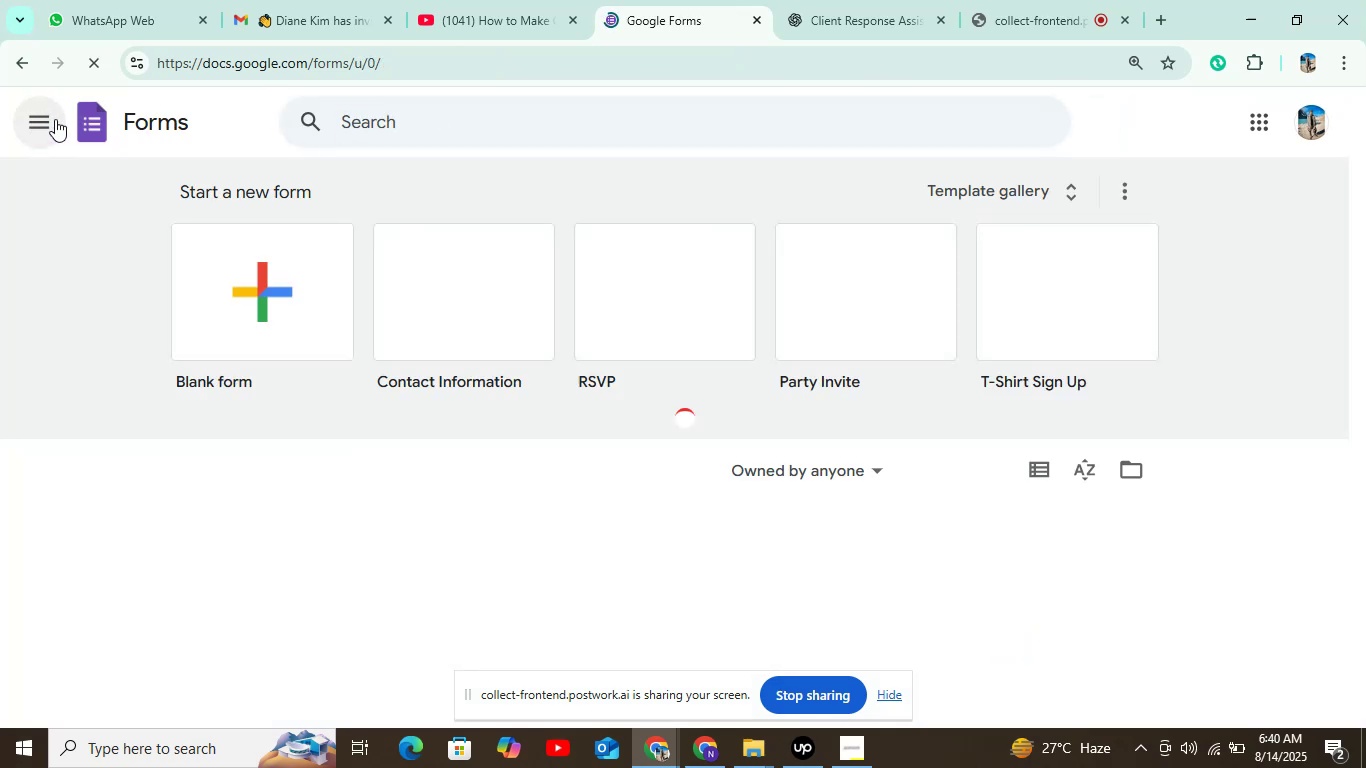 
left_click([270, 309])
 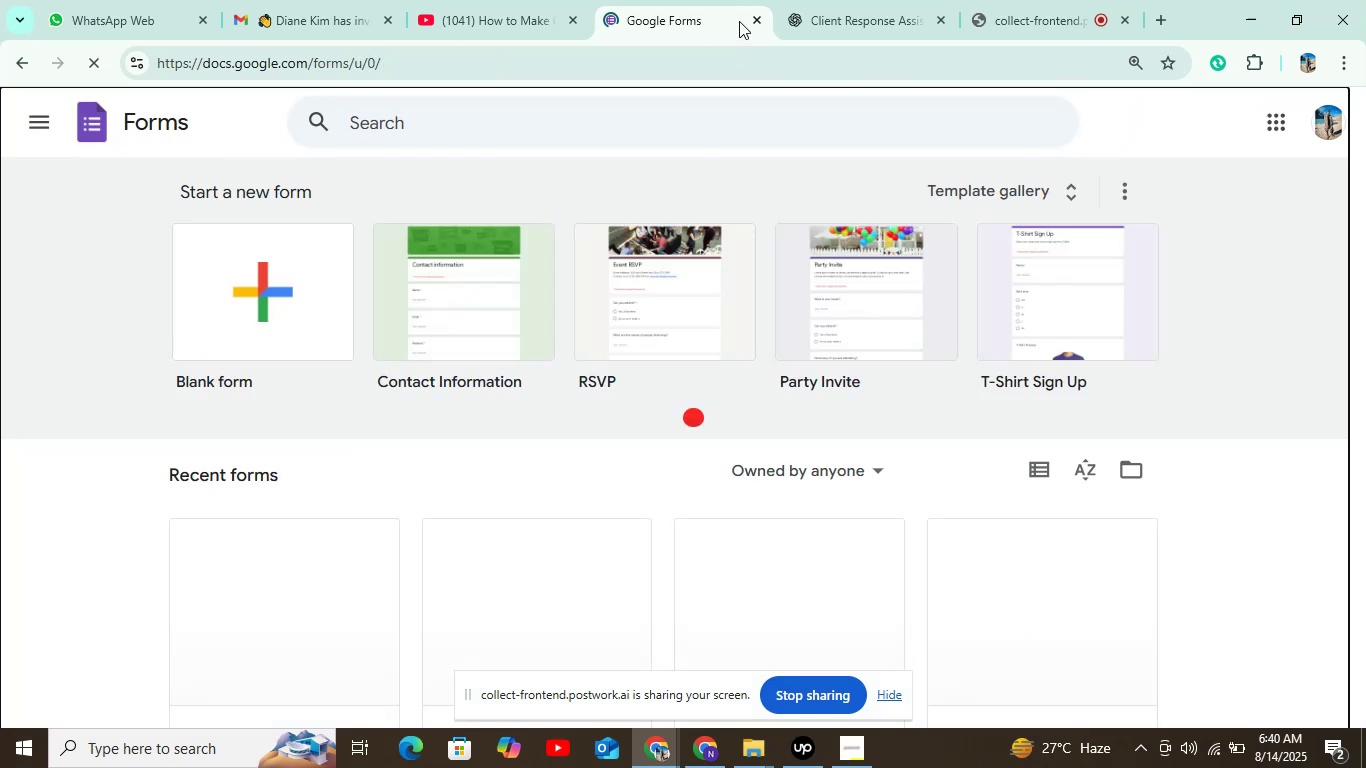 
left_click([838, 0])
 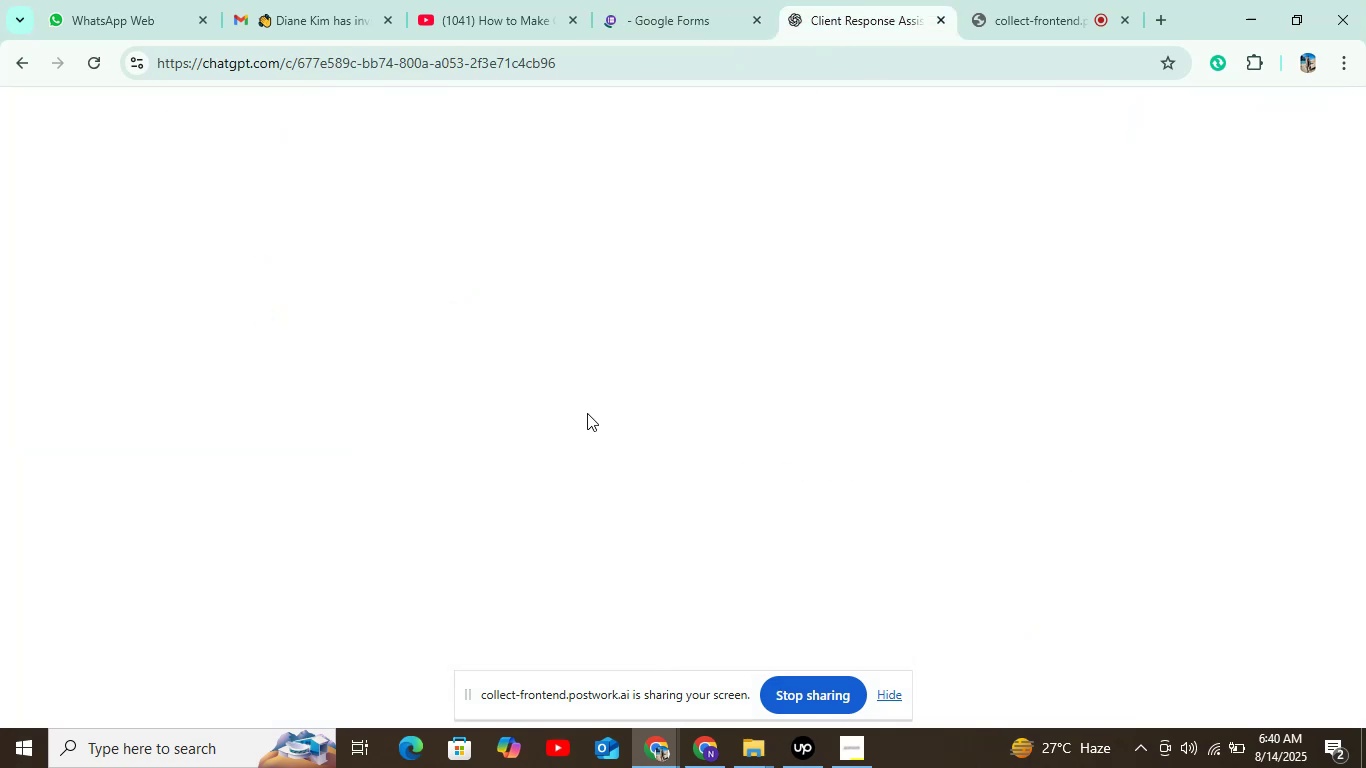 
scroll: coordinate [585, 413], scroll_direction: down, amount: 3.0
 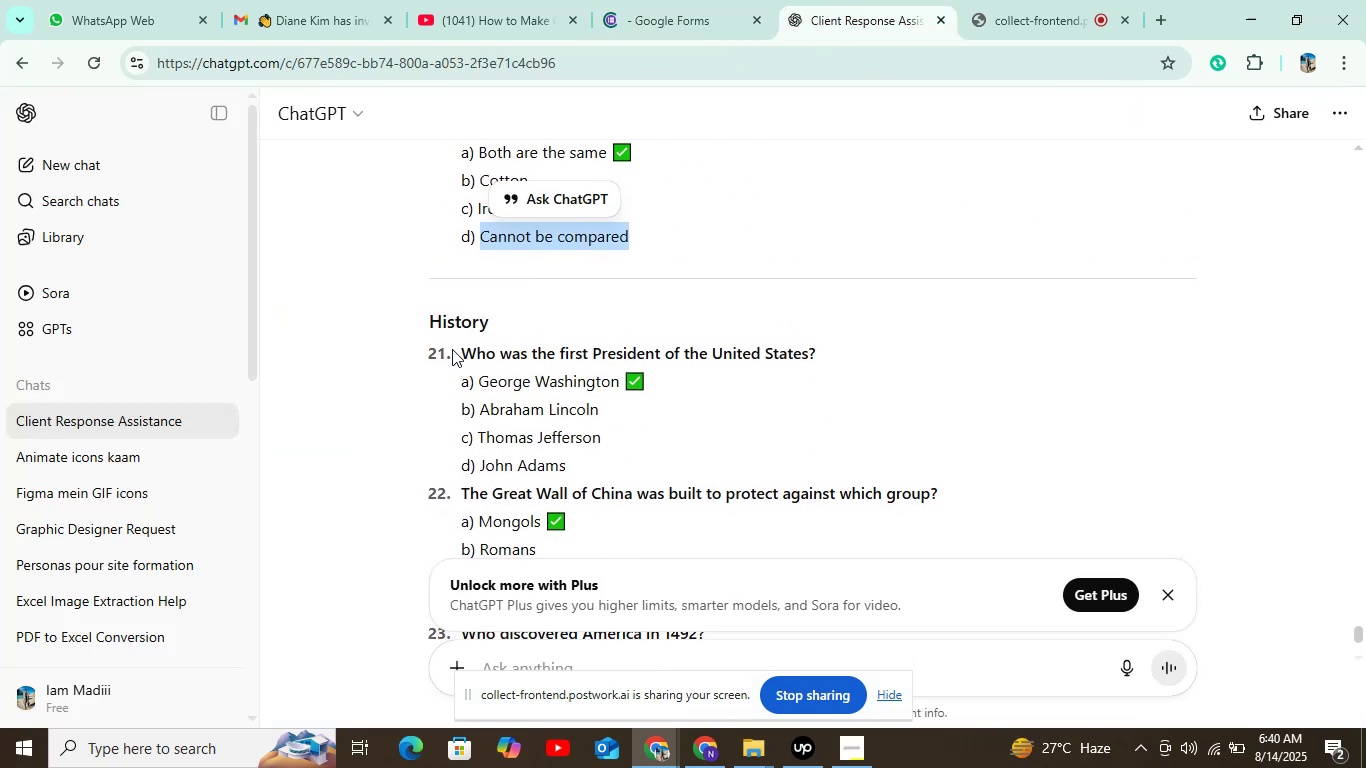 
left_click_drag(start_coordinate=[461, 349], to_coordinate=[912, 353])
 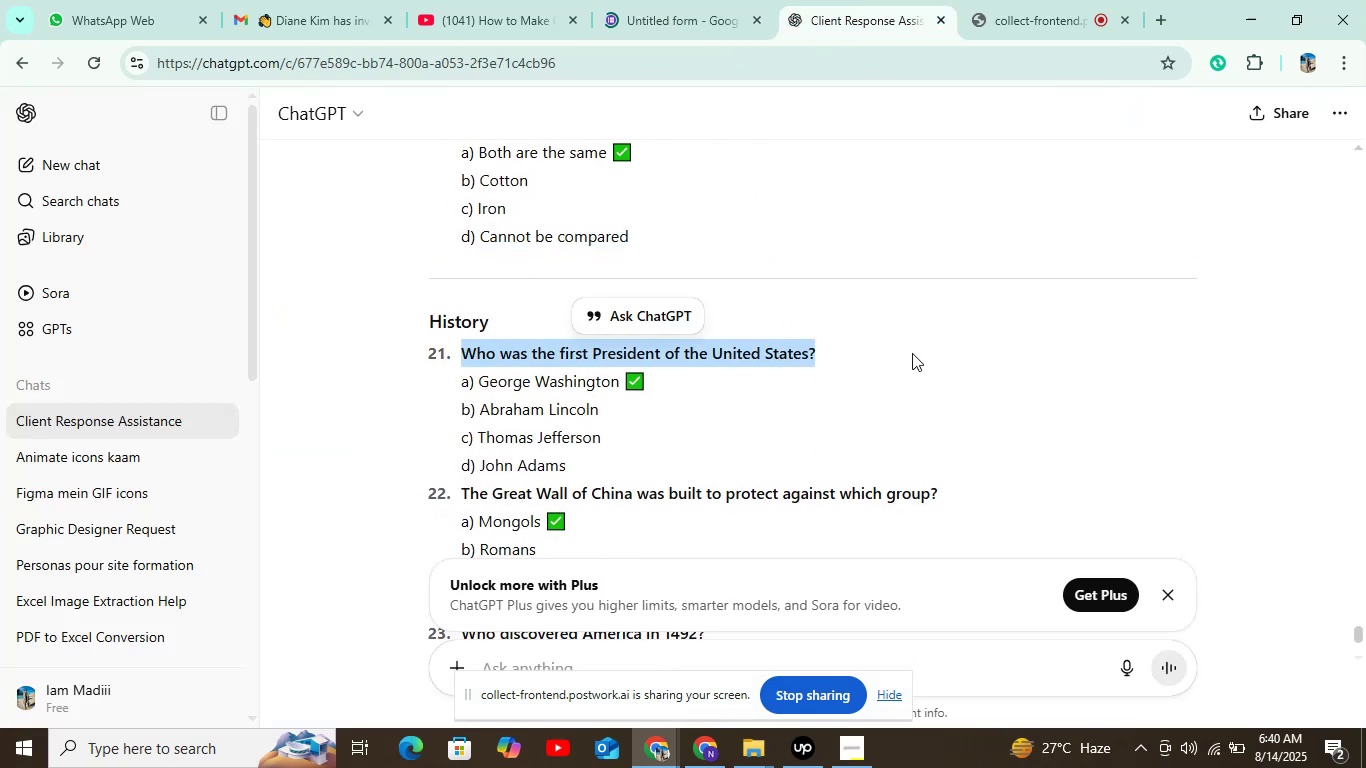 
key(Control+C)
 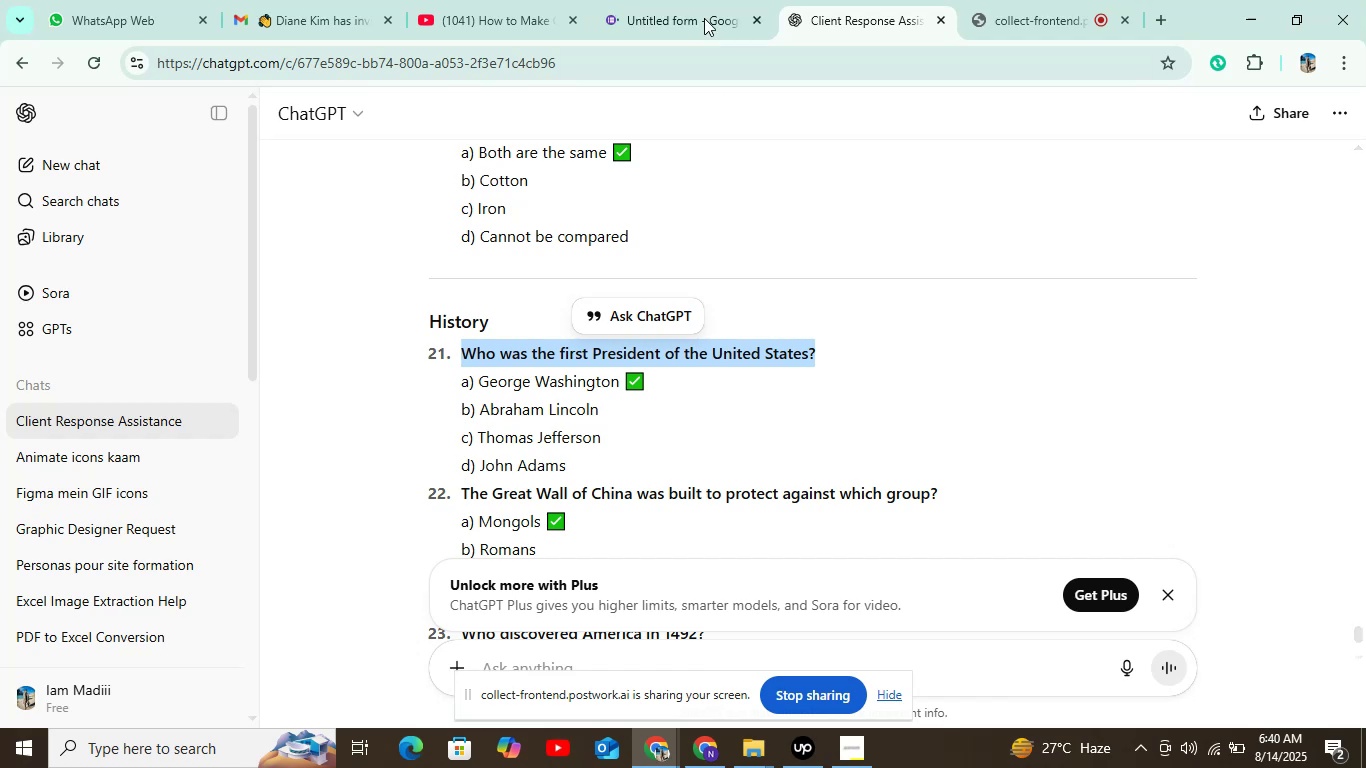 
left_click([704, 11])
 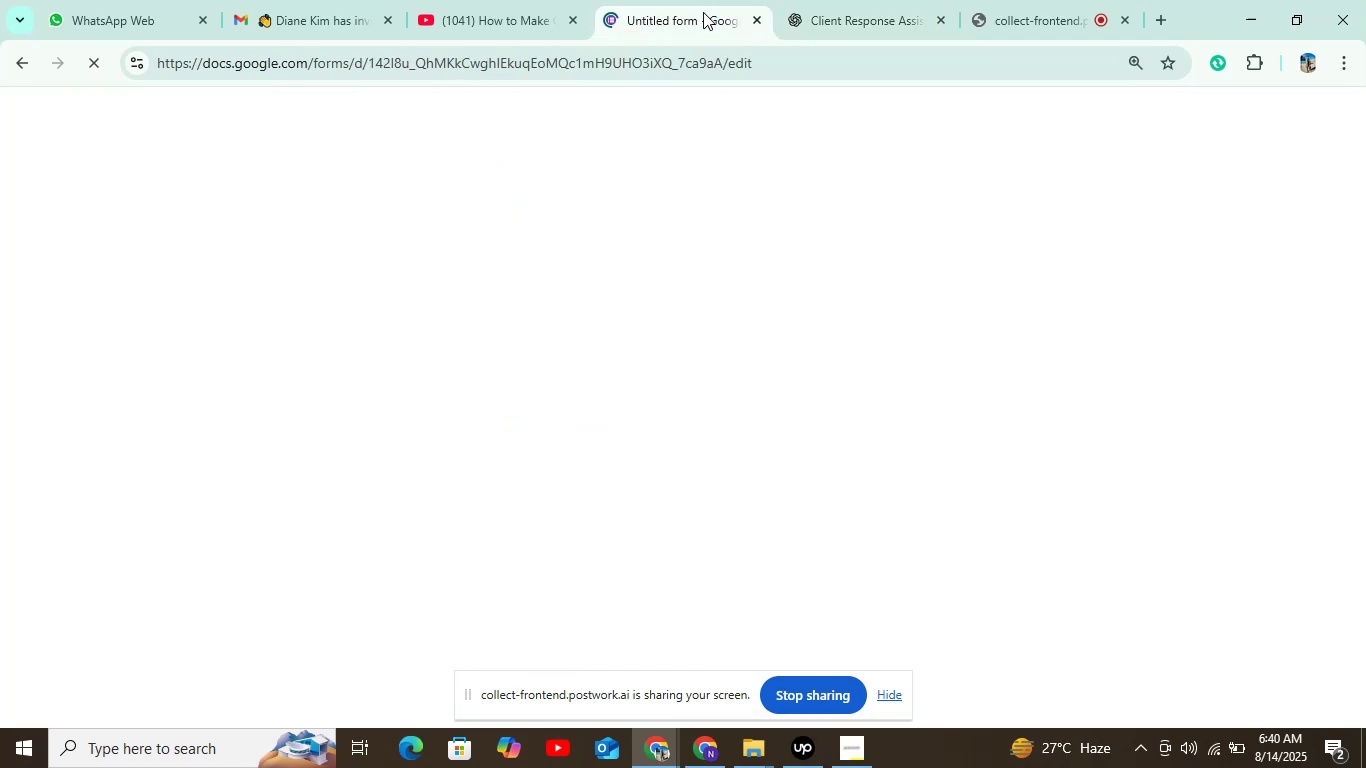 
key(Control+ControlLeft)
 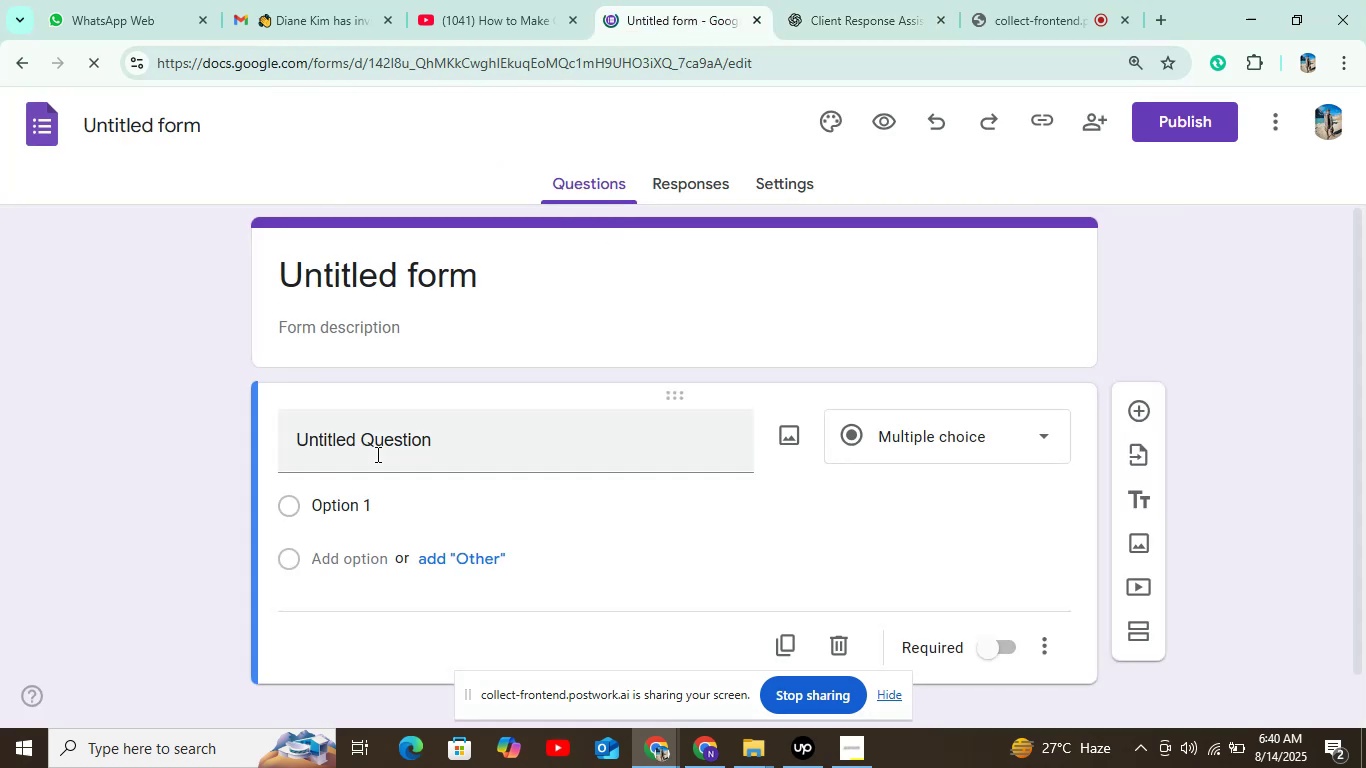 
left_click([380, 444])
 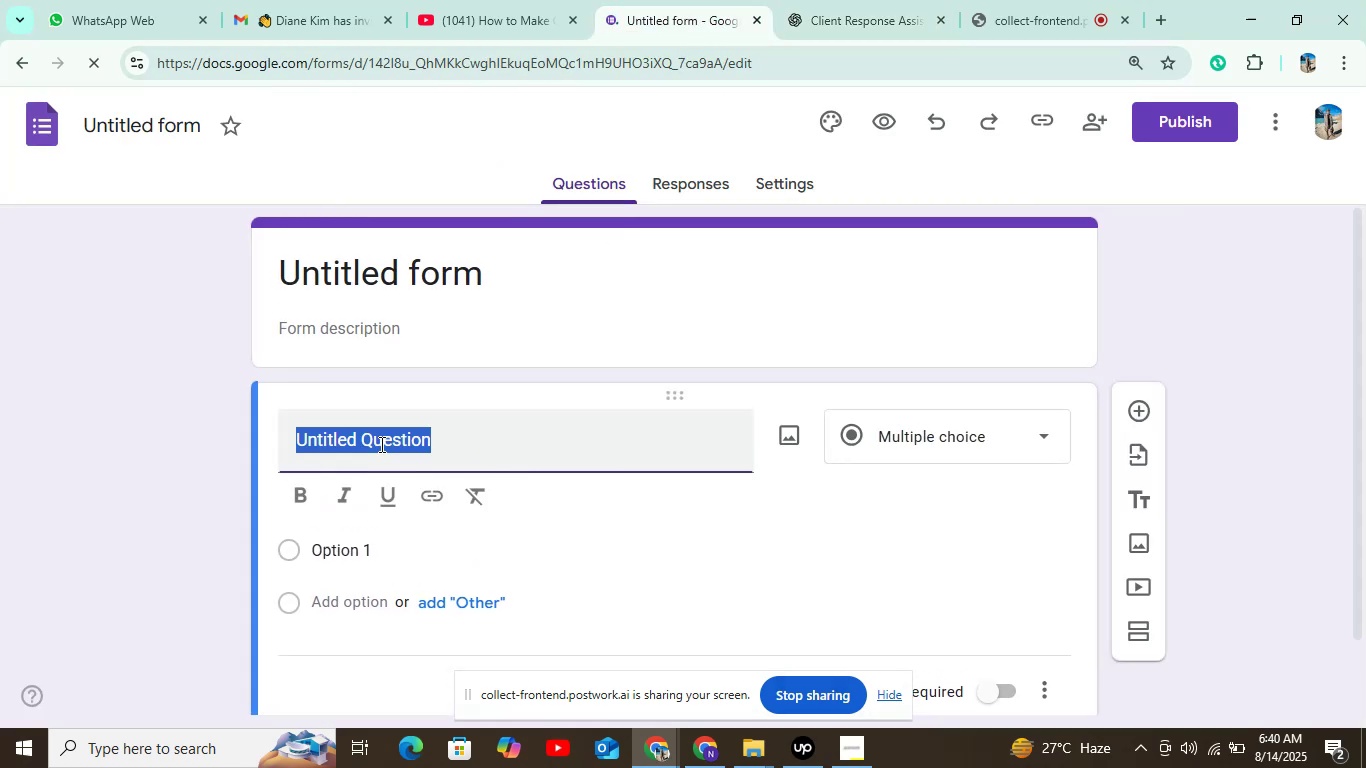 
key(Control+V)
 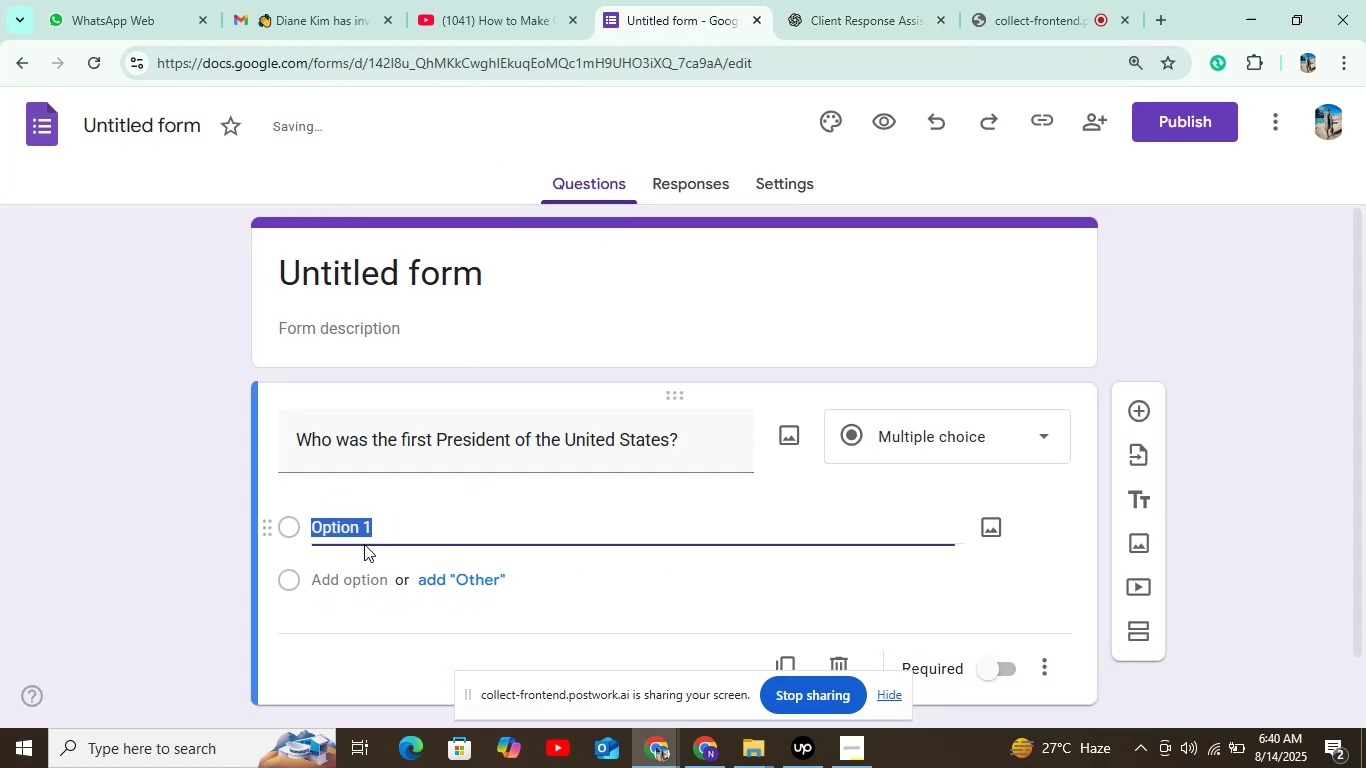 
left_click([810, 0])
 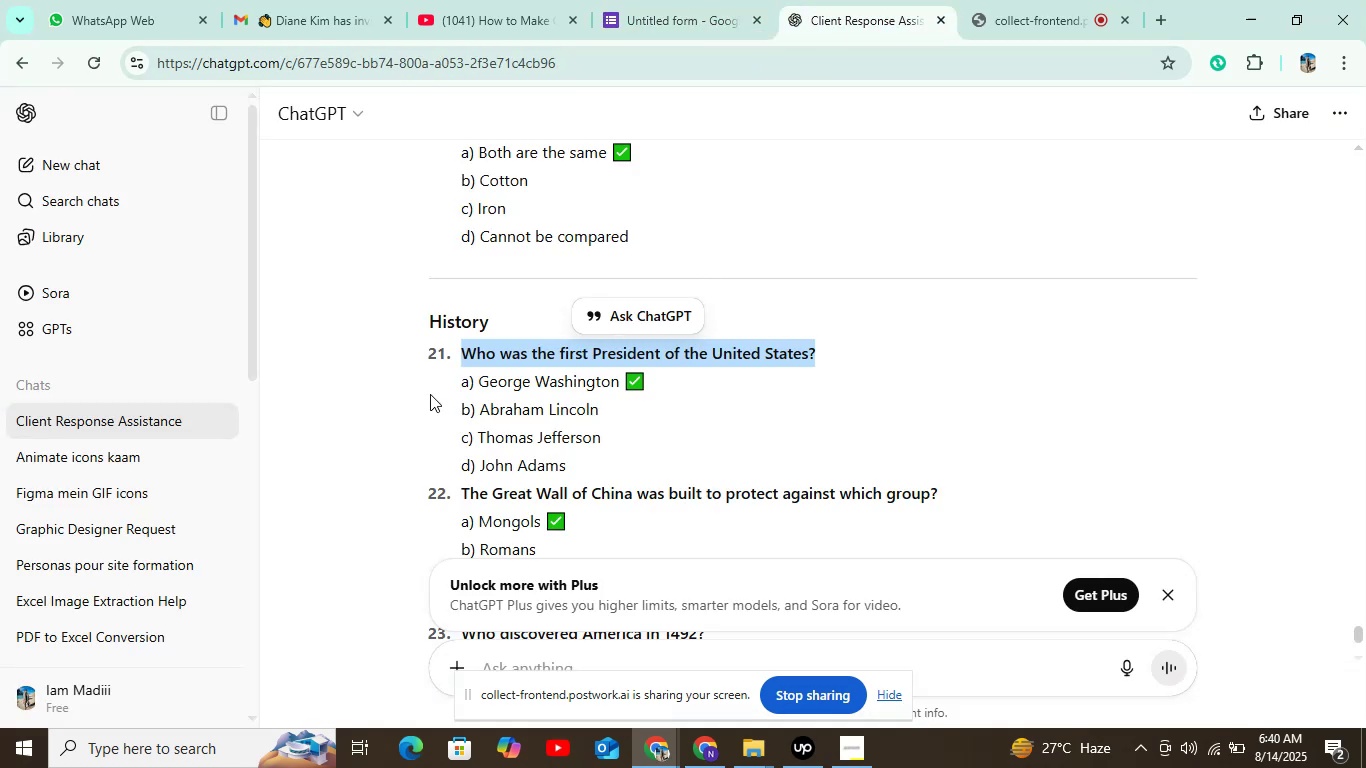 
left_click_drag(start_coordinate=[481, 378], to_coordinate=[619, 380])
 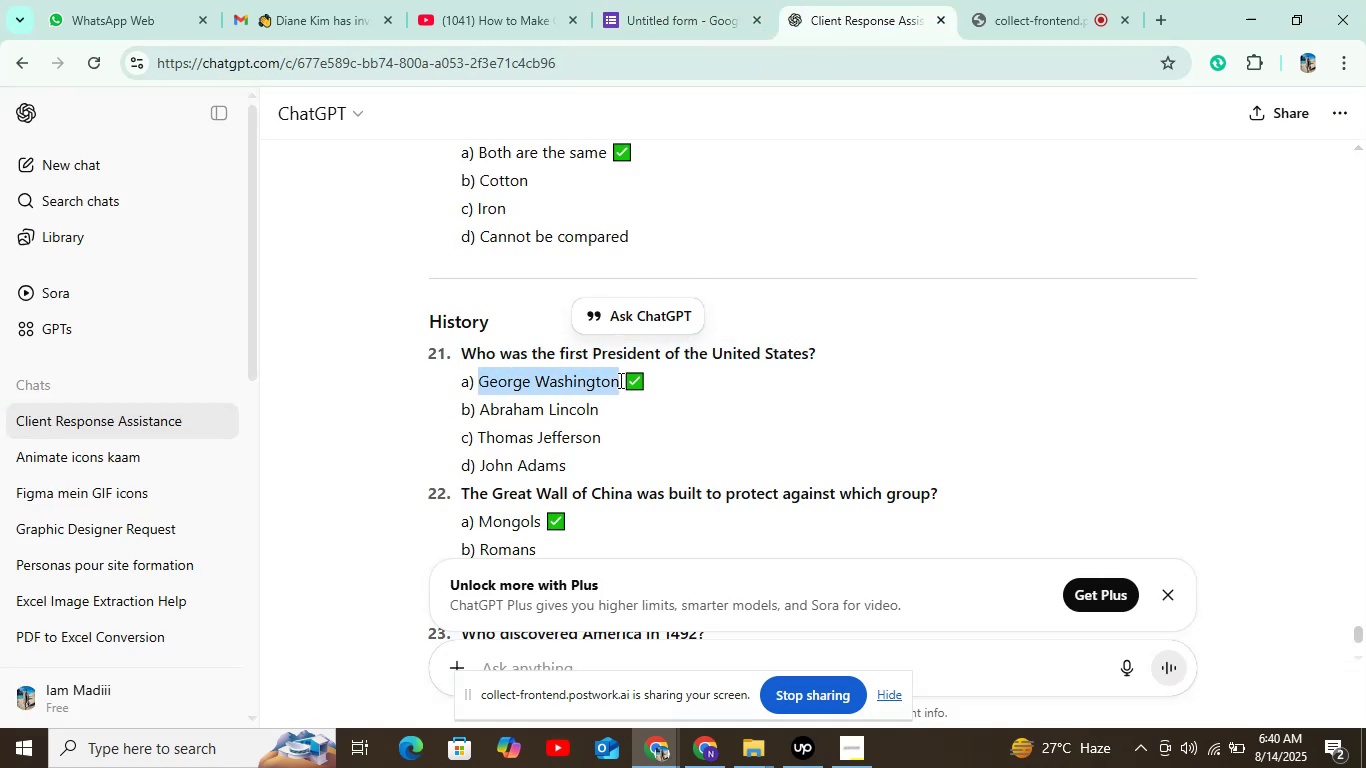 
key(Control+C)
 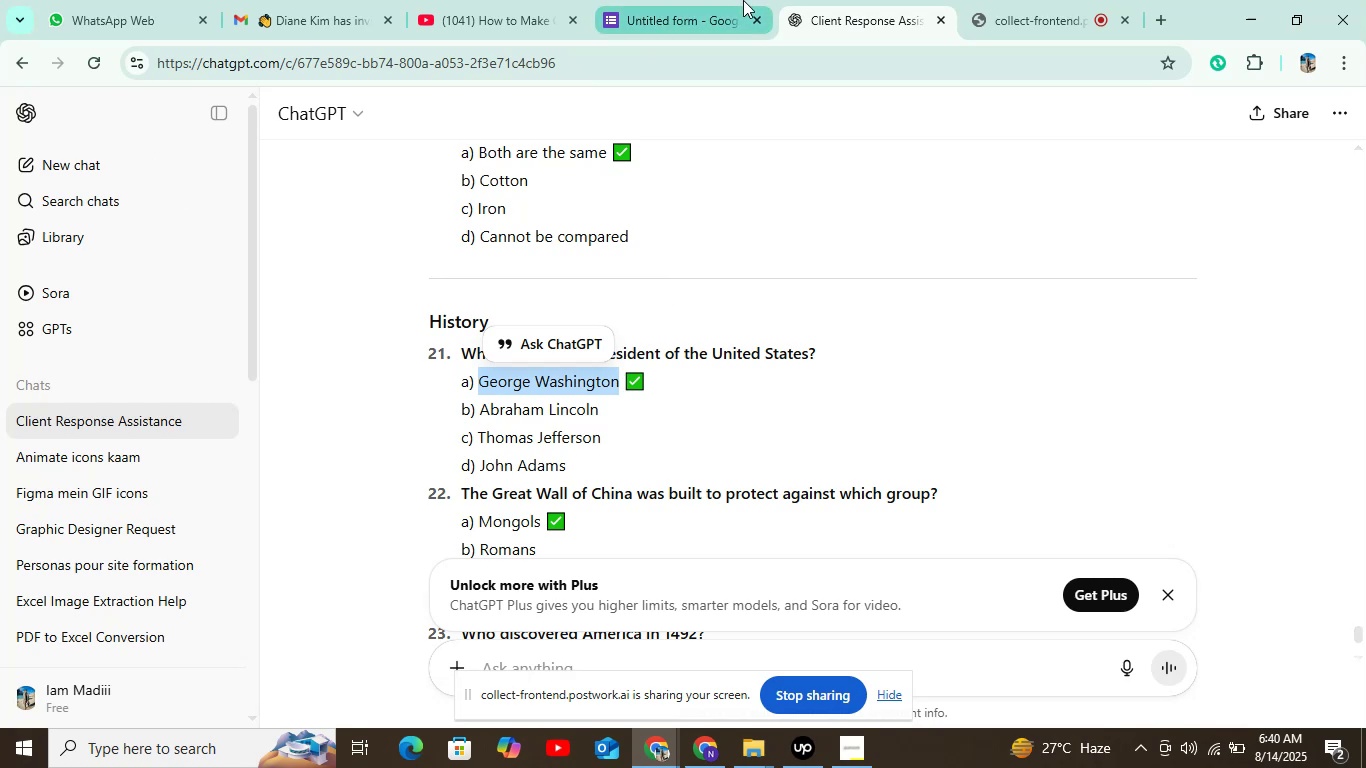 
left_click([719, 3])
 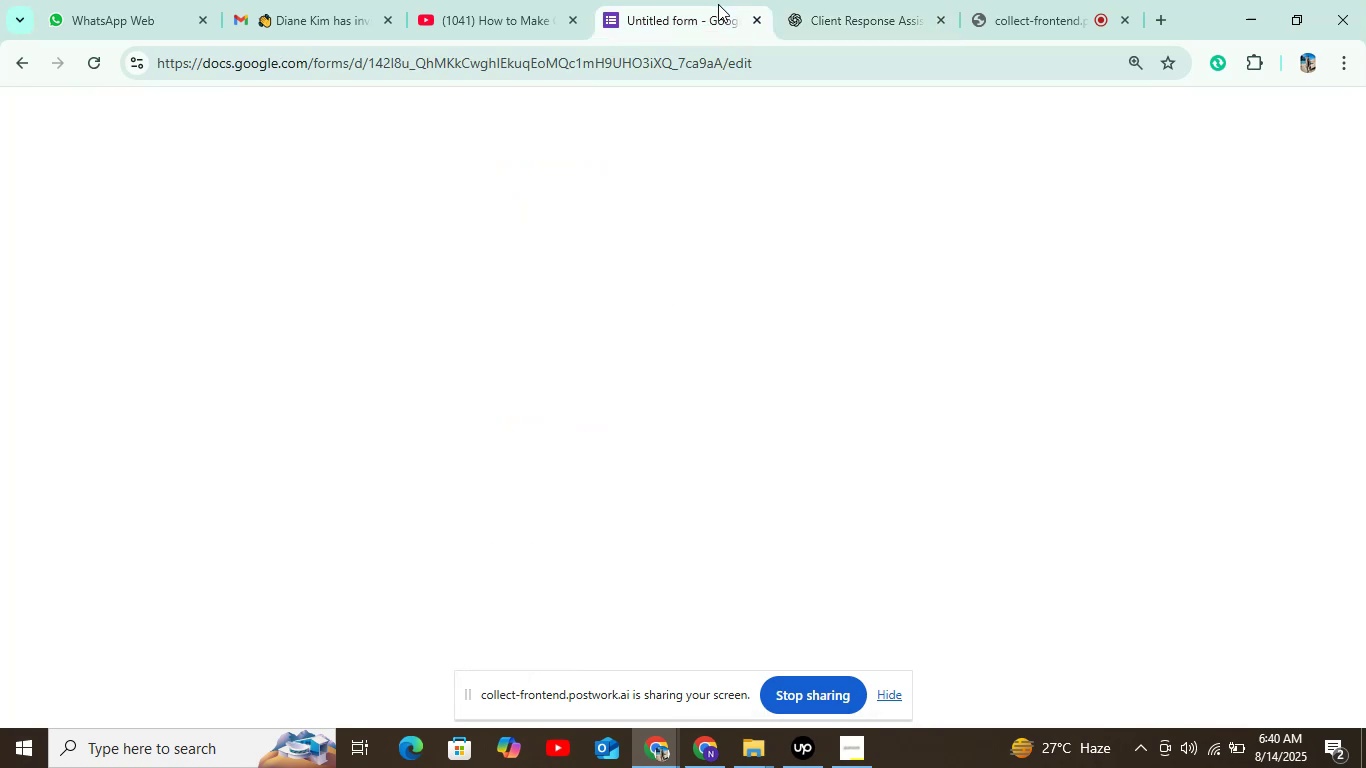 
key(Control+V)
 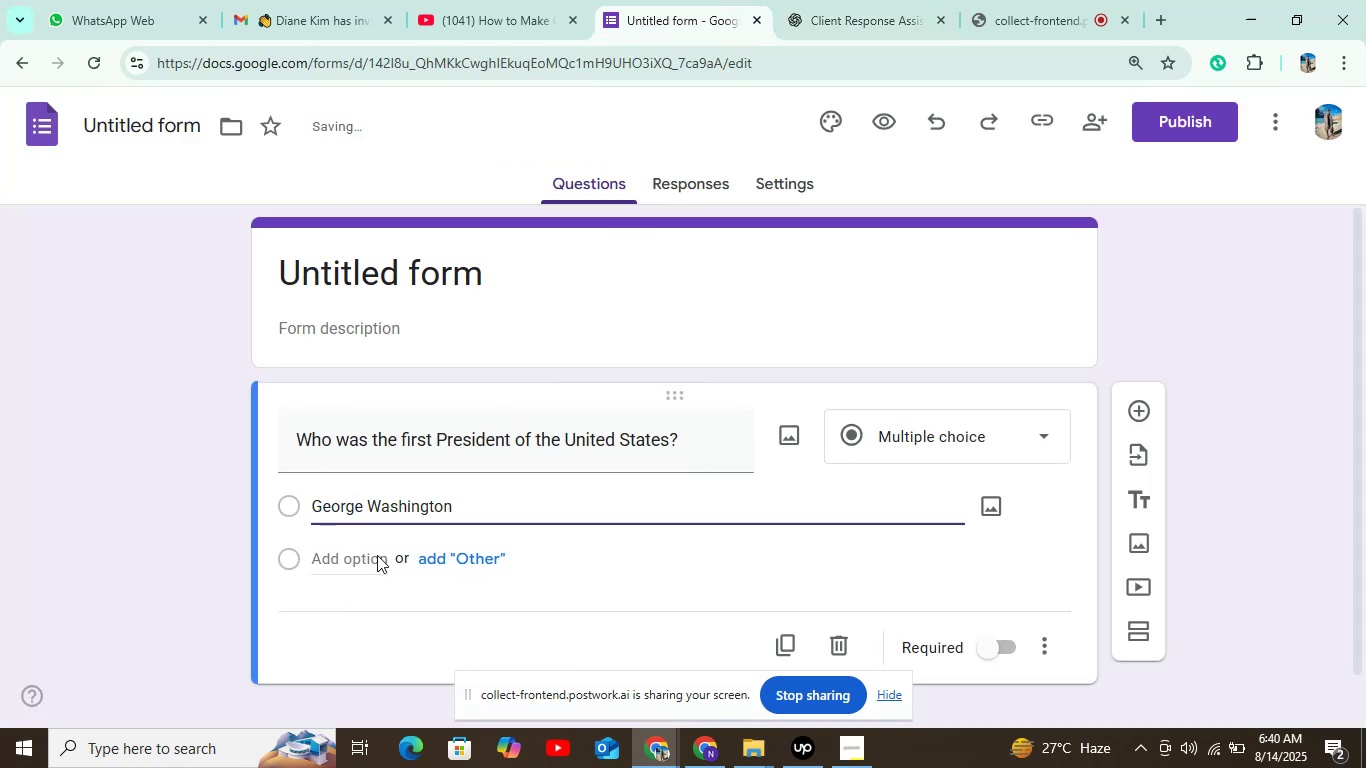 
left_click([353, 561])
 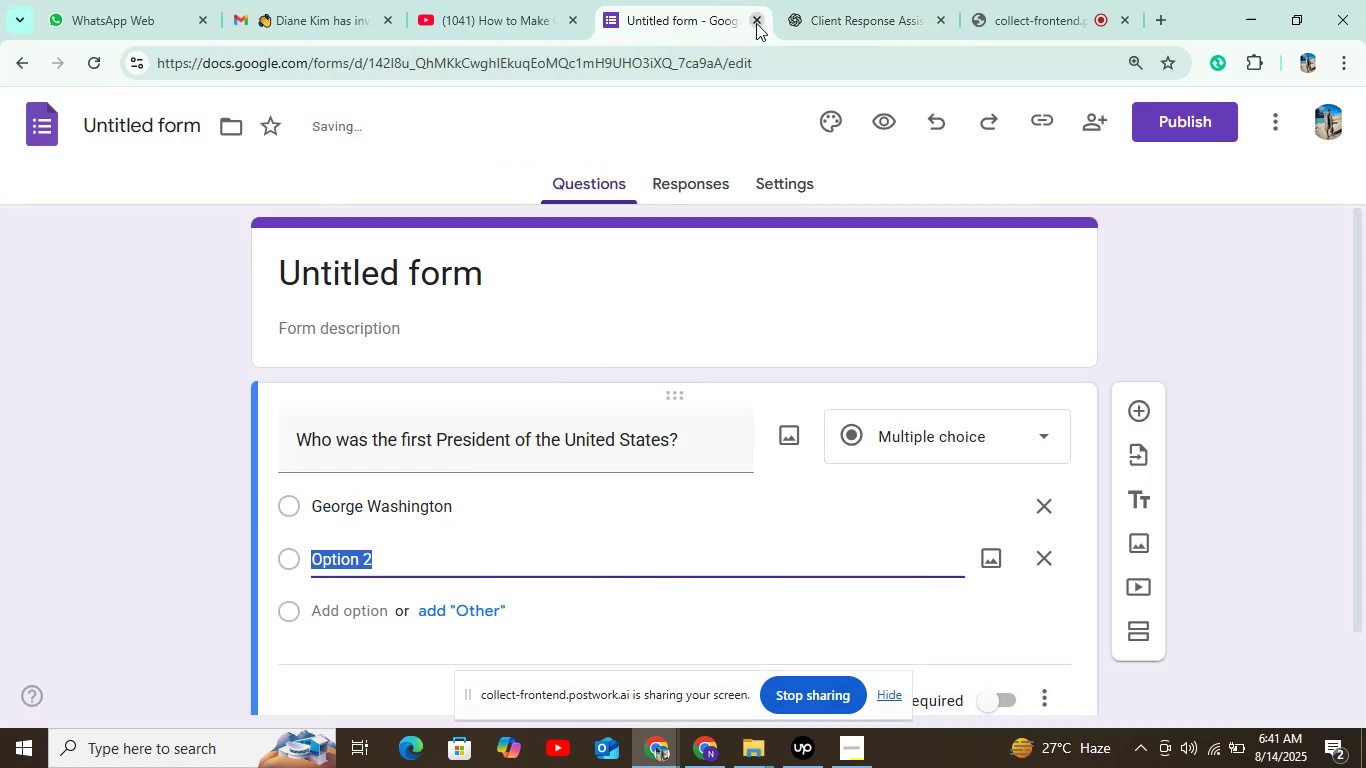 
left_click([876, 2])
 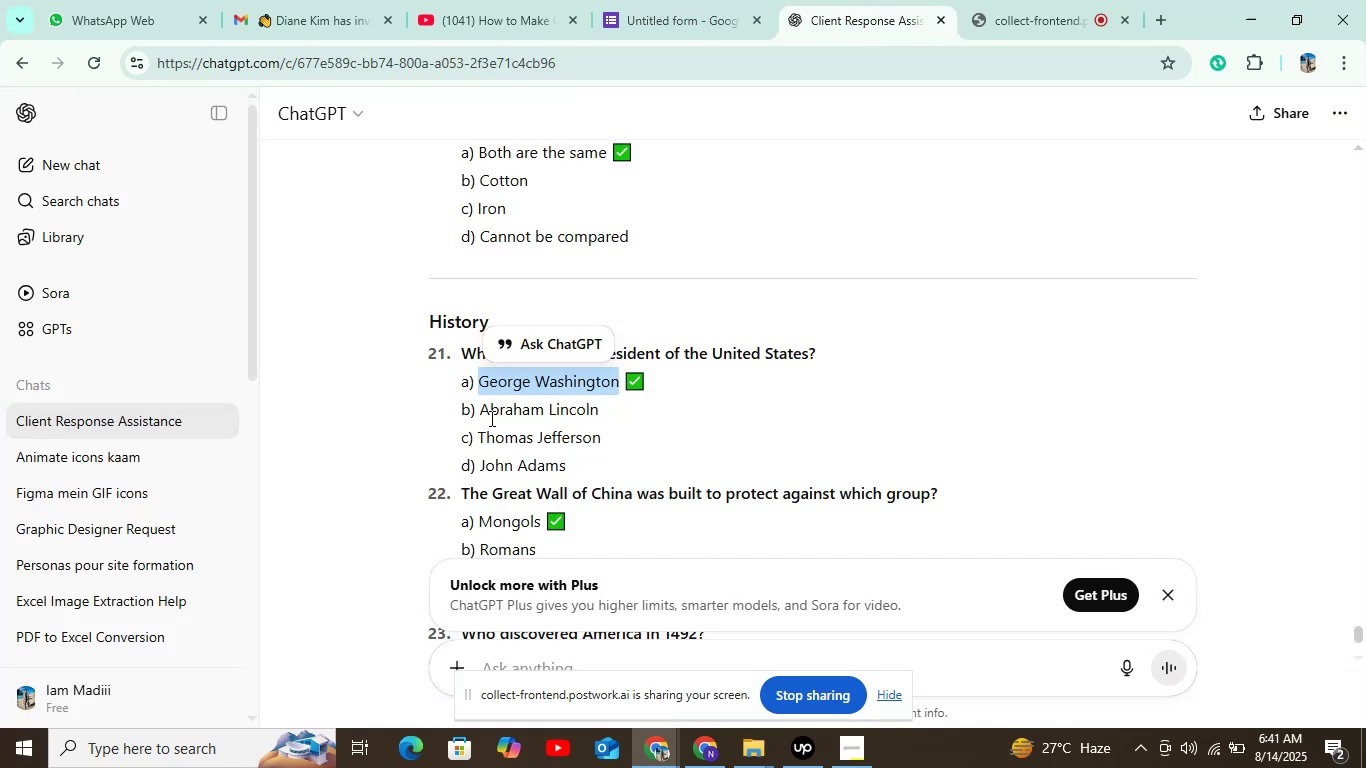 
left_click_drag(start_coordinate=[480, 407], to_coordinate=[597, 407])
 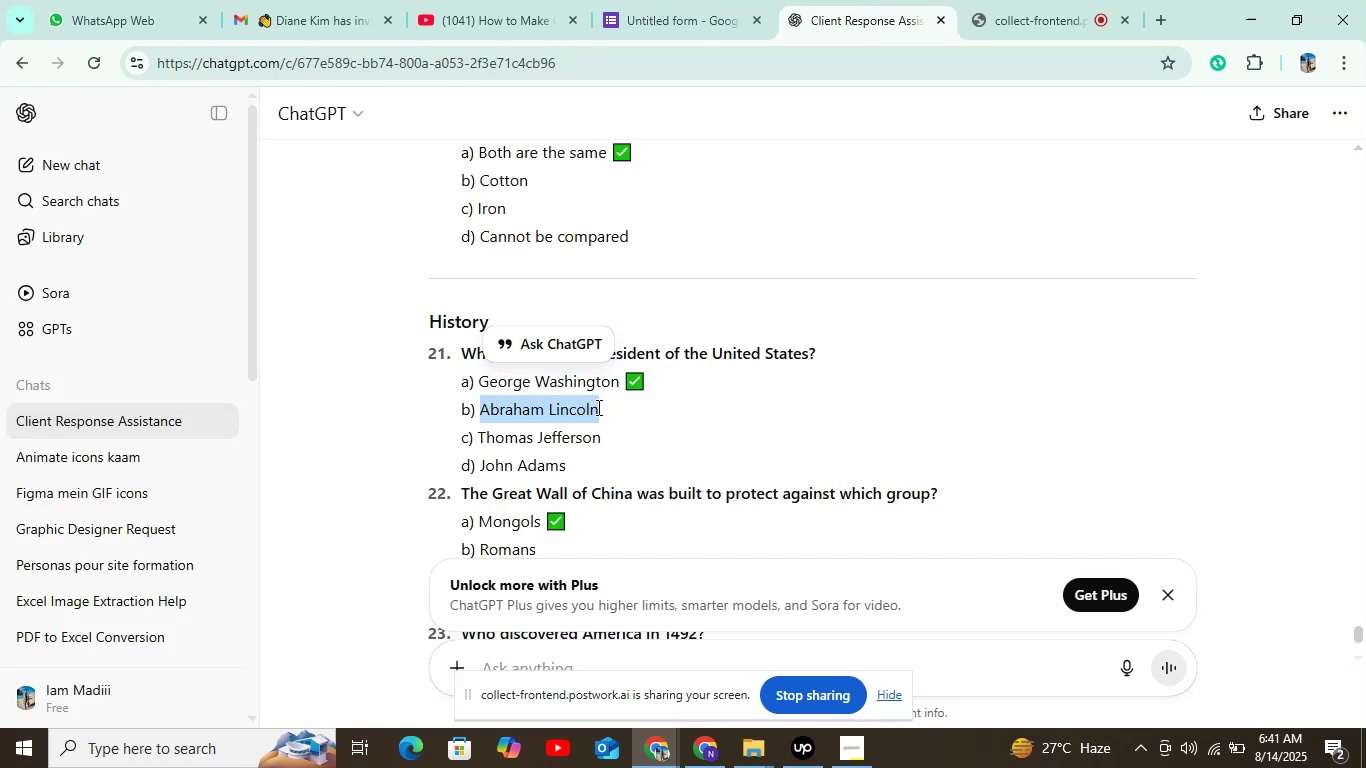 
key(Control+C)
 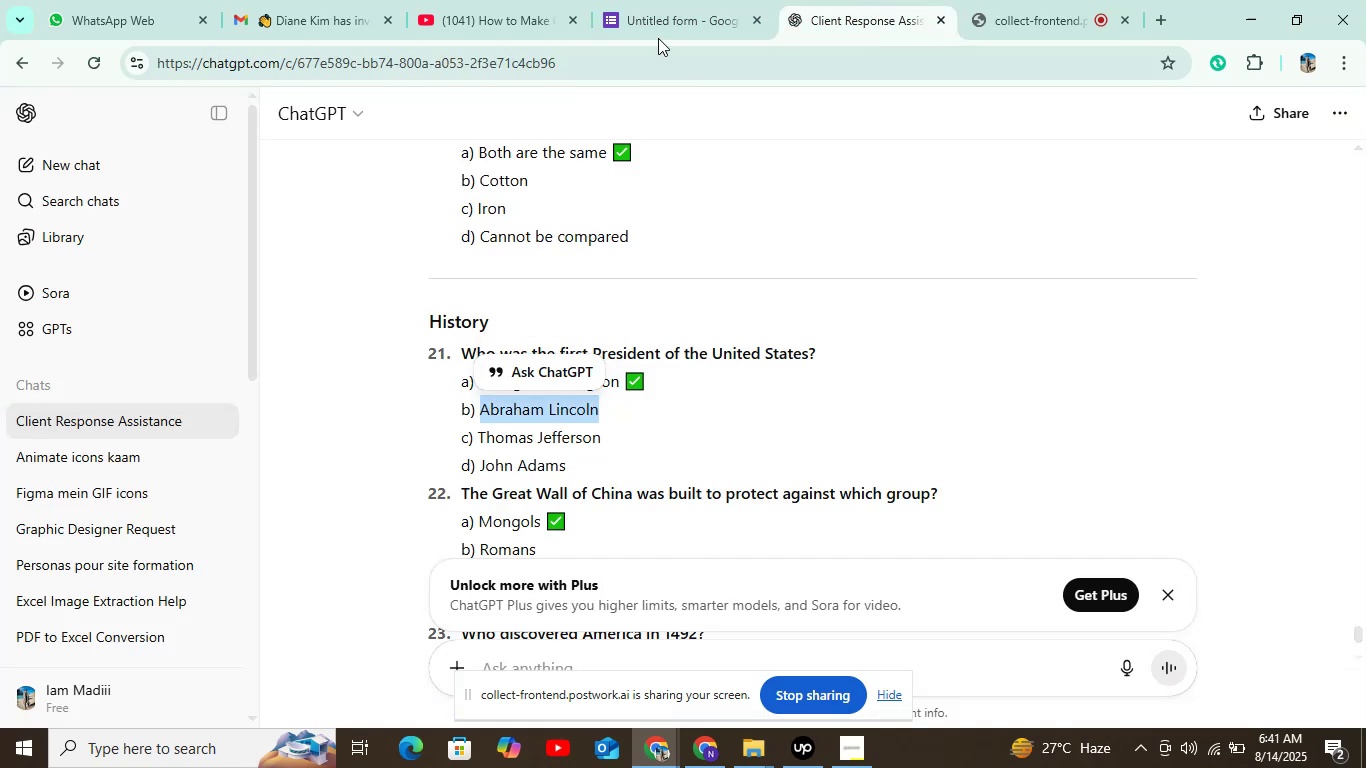 
left_click([670, 13])
 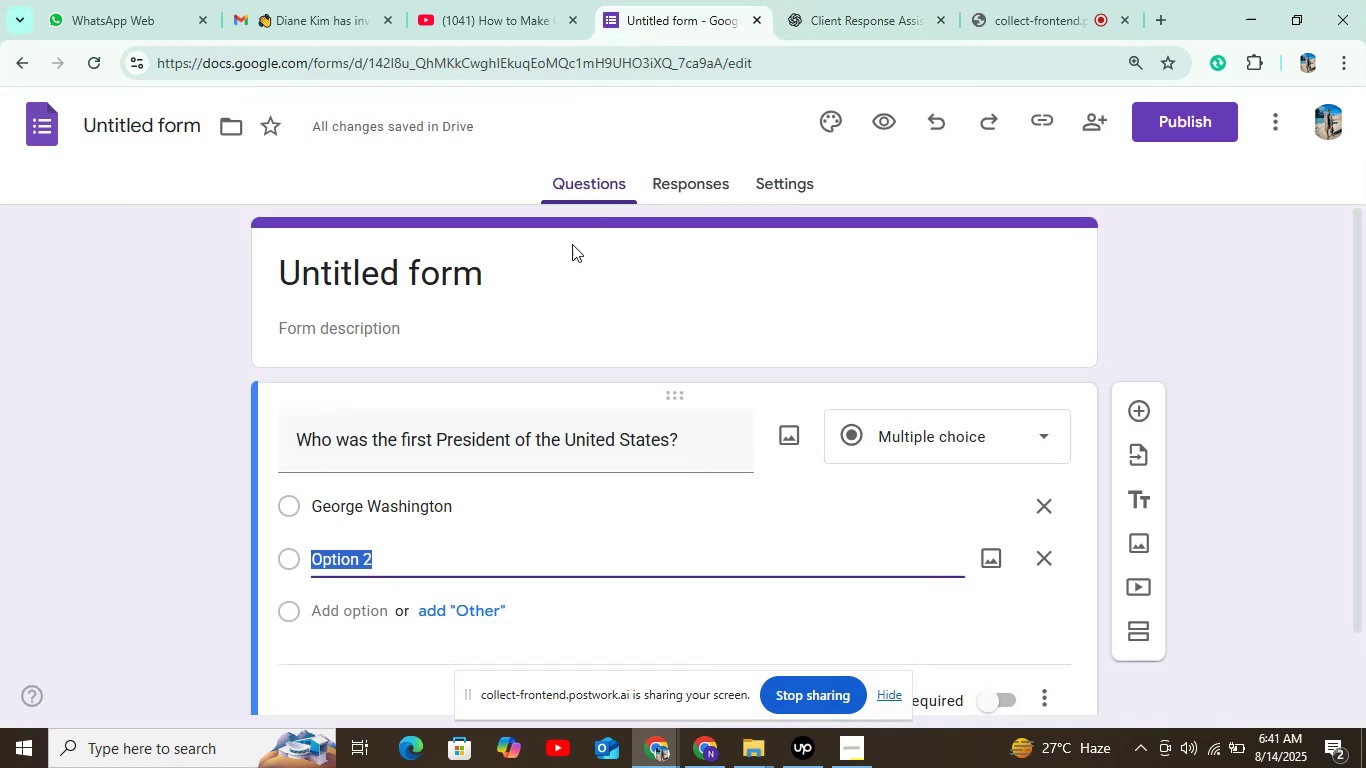 
key(Control+V)
 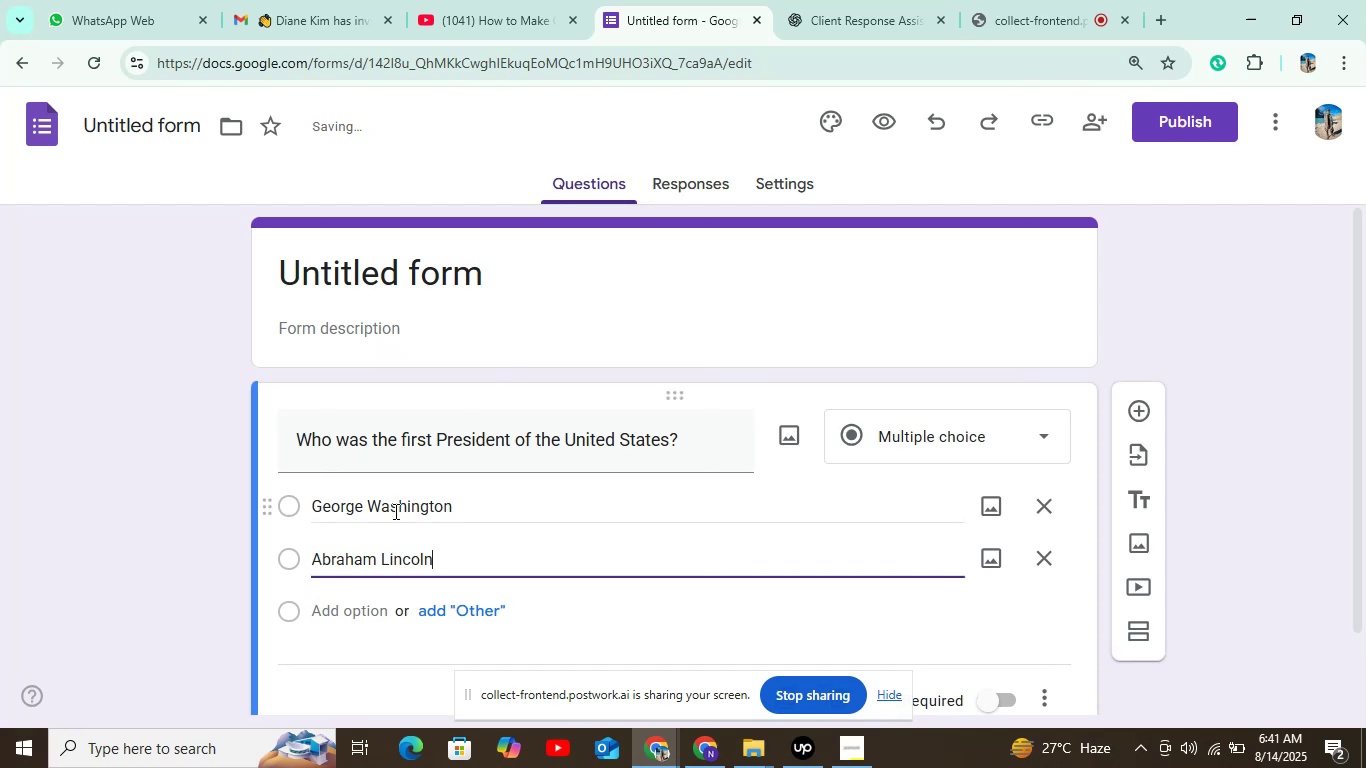 
scroll: coordinate [400, 511], scroll_direction: down, amount: 2.0
 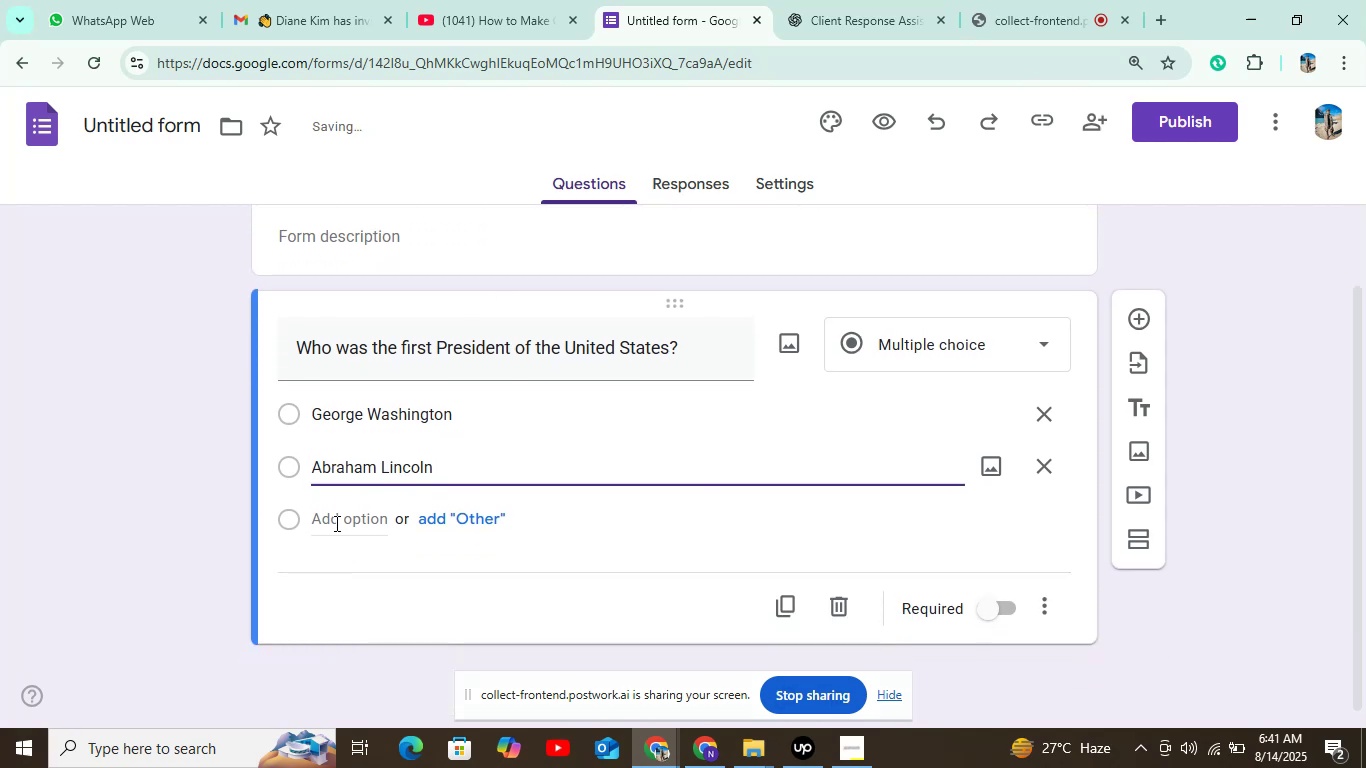 
left_click([341, 515])
 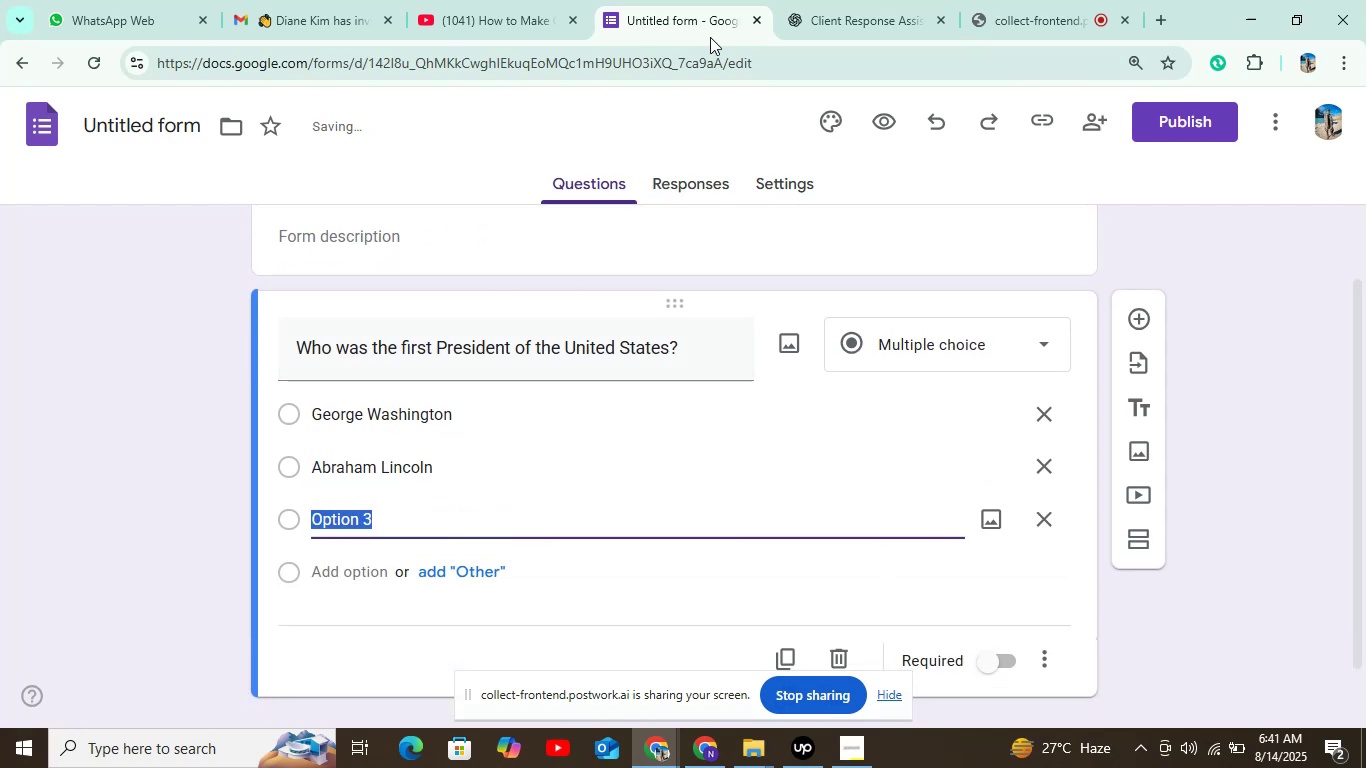 
left_click([851, 2])
 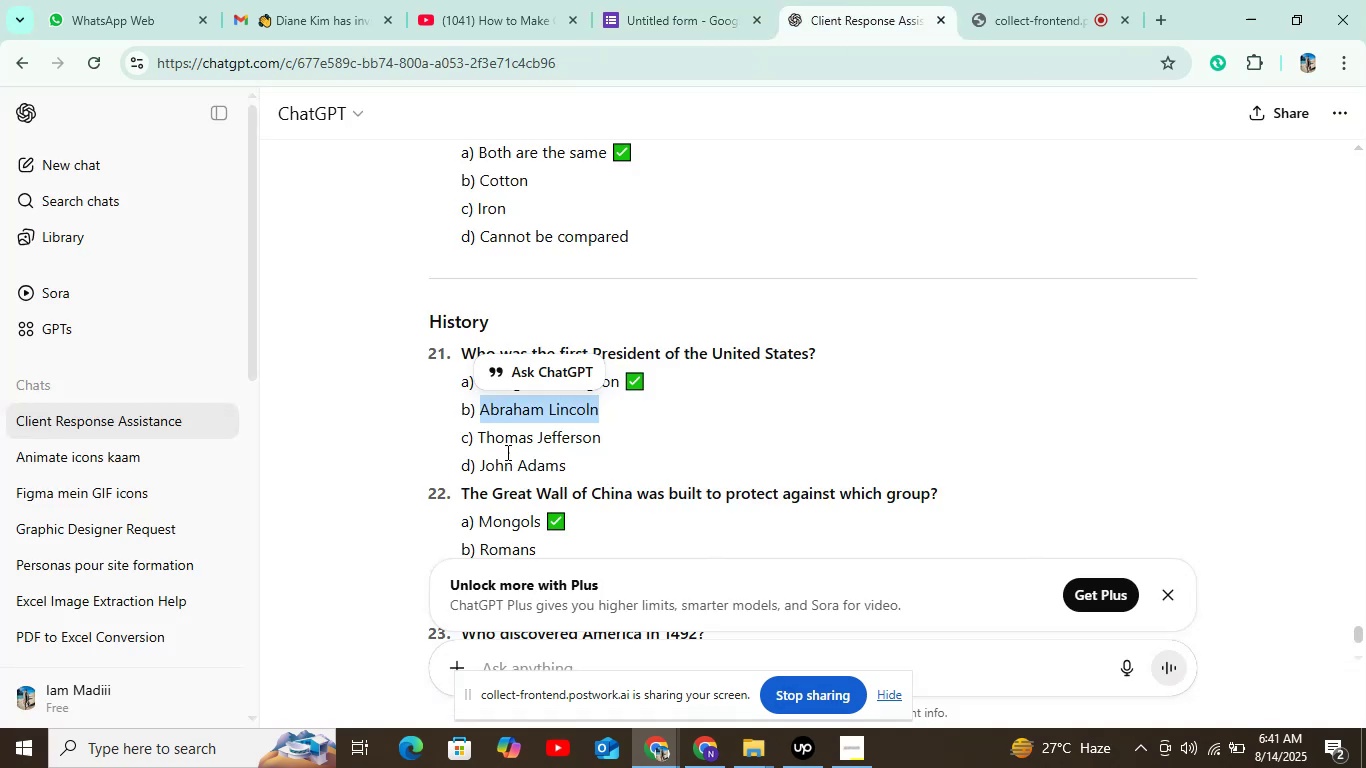 
left_click_drag(start_coordinate=[483, 436], to_coordinate=[626, 448])
 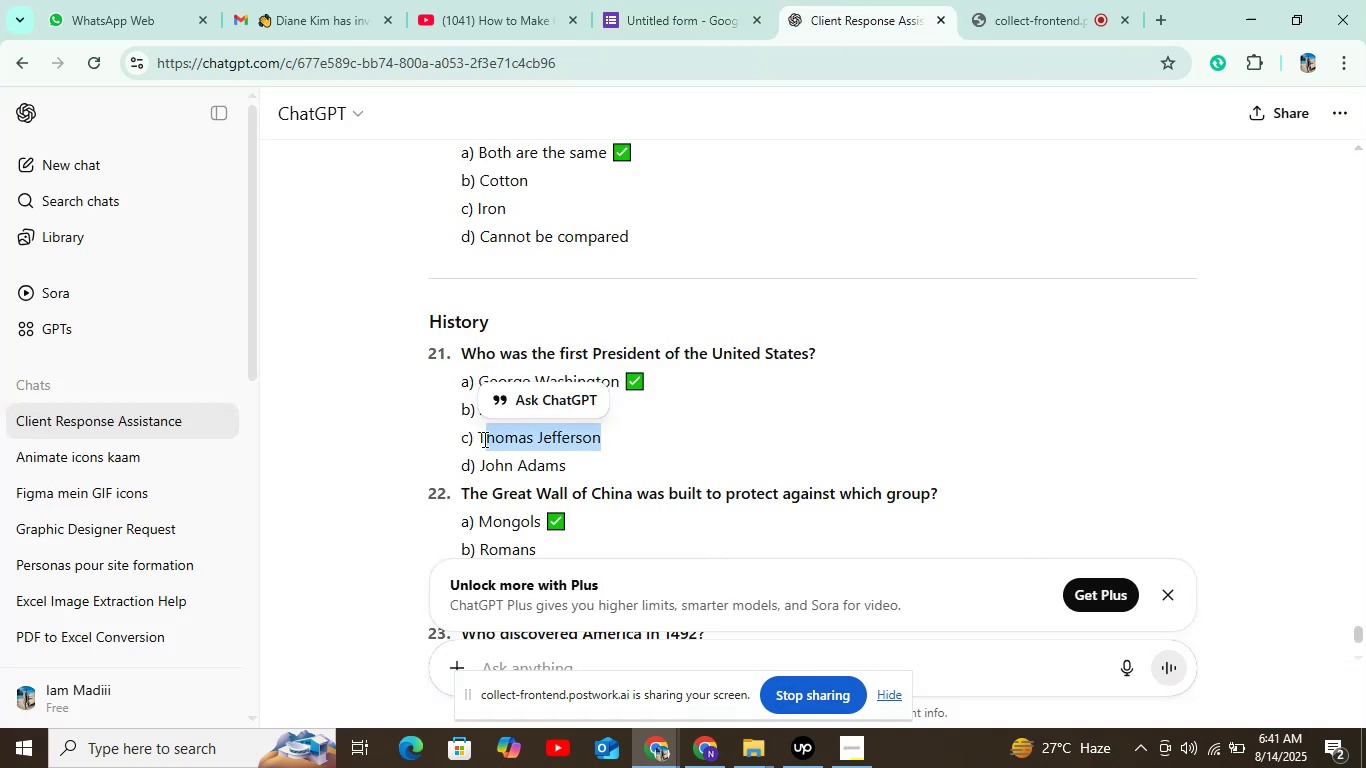 
left_click_drag(start_coordinate=[477, 439], to_coordinate=[602, 435])
 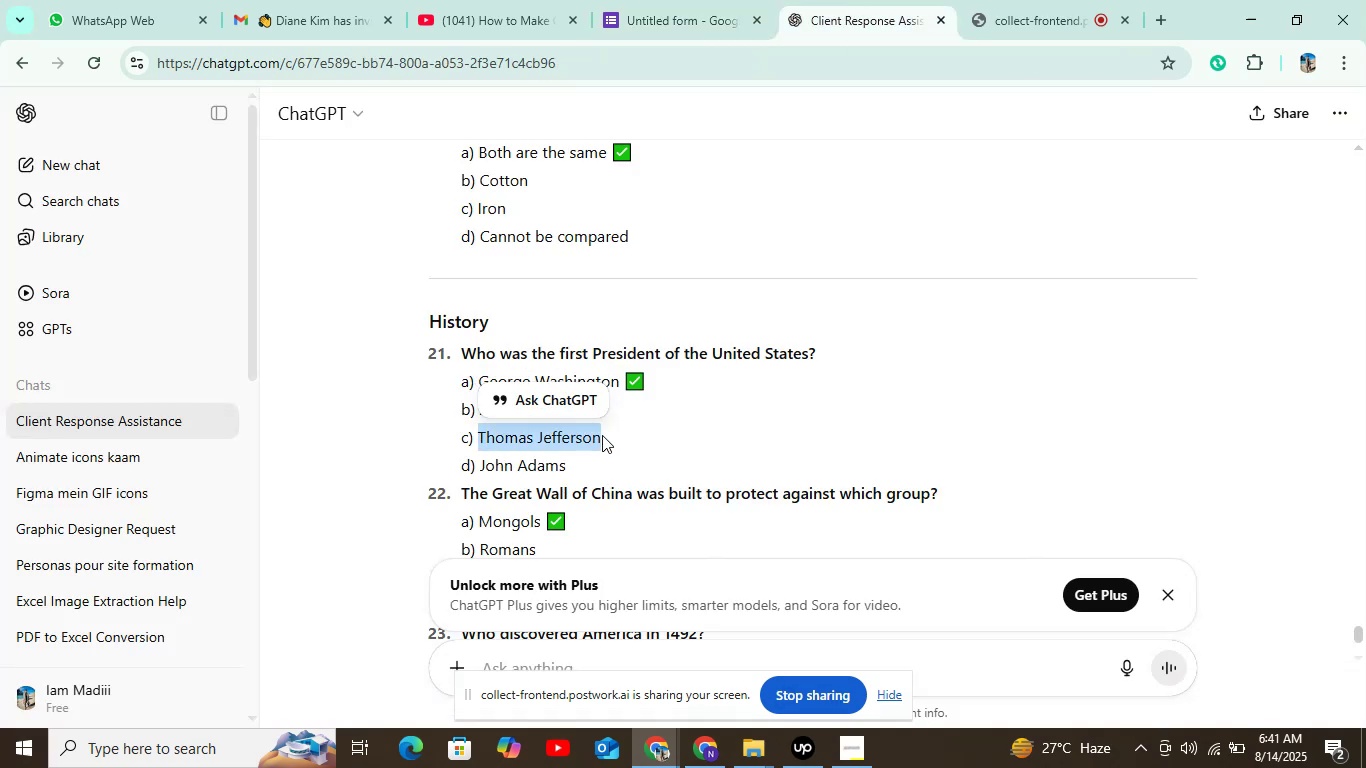 
key(Control+C)
 